 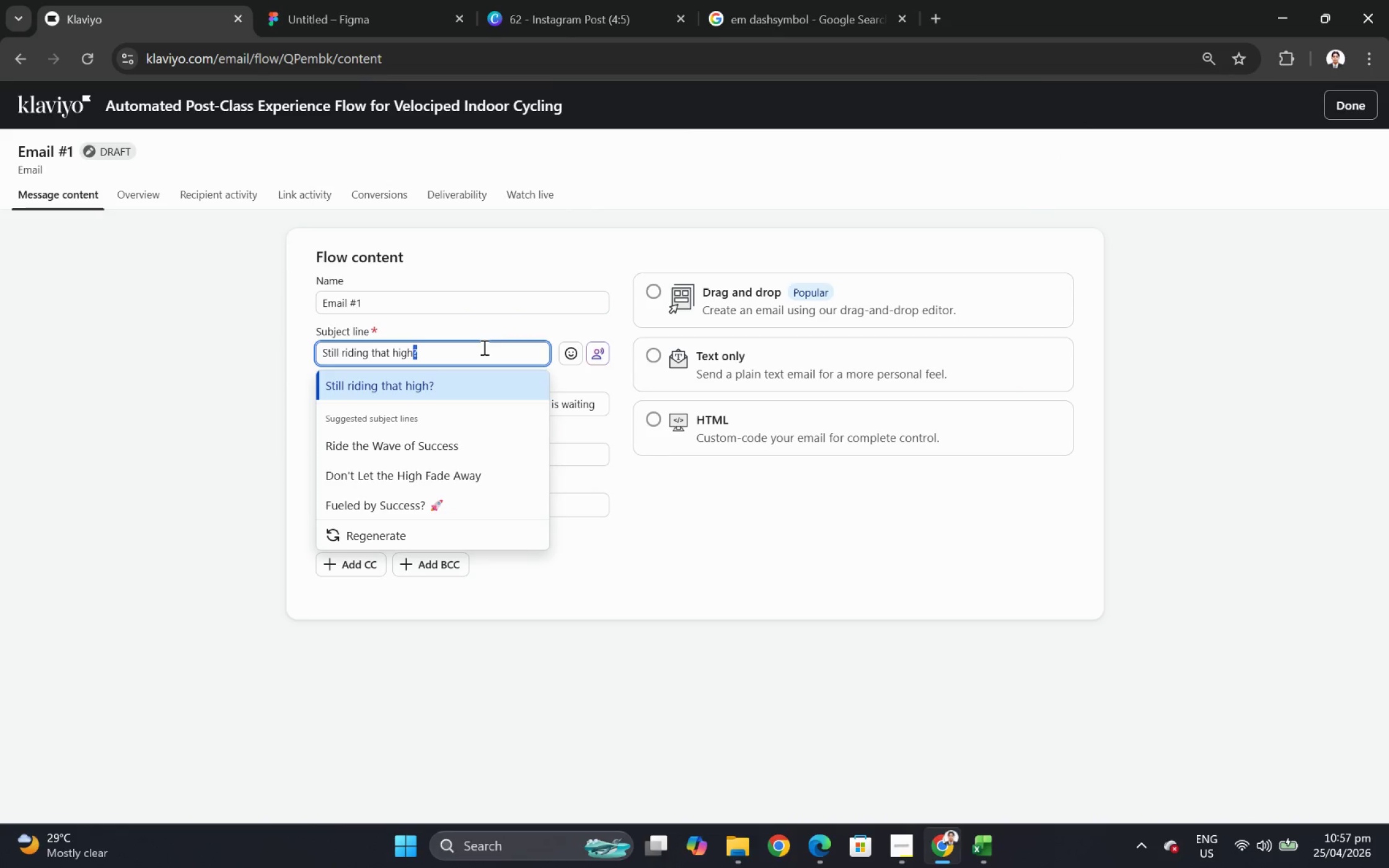 
triple_click([483, 347])
 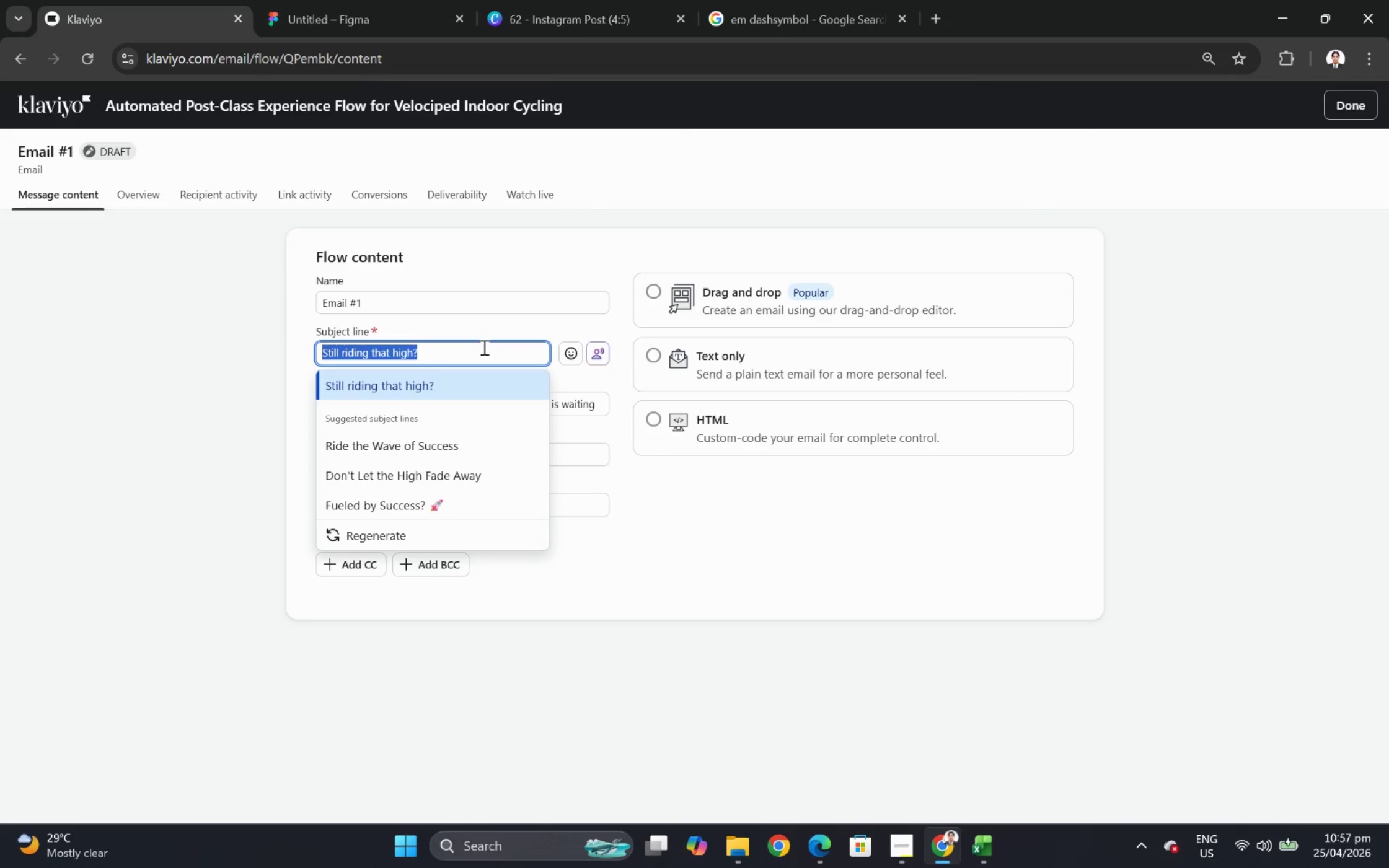 
type(Your )
key(Backspace)
key(Backspace)
type( crushed it)
 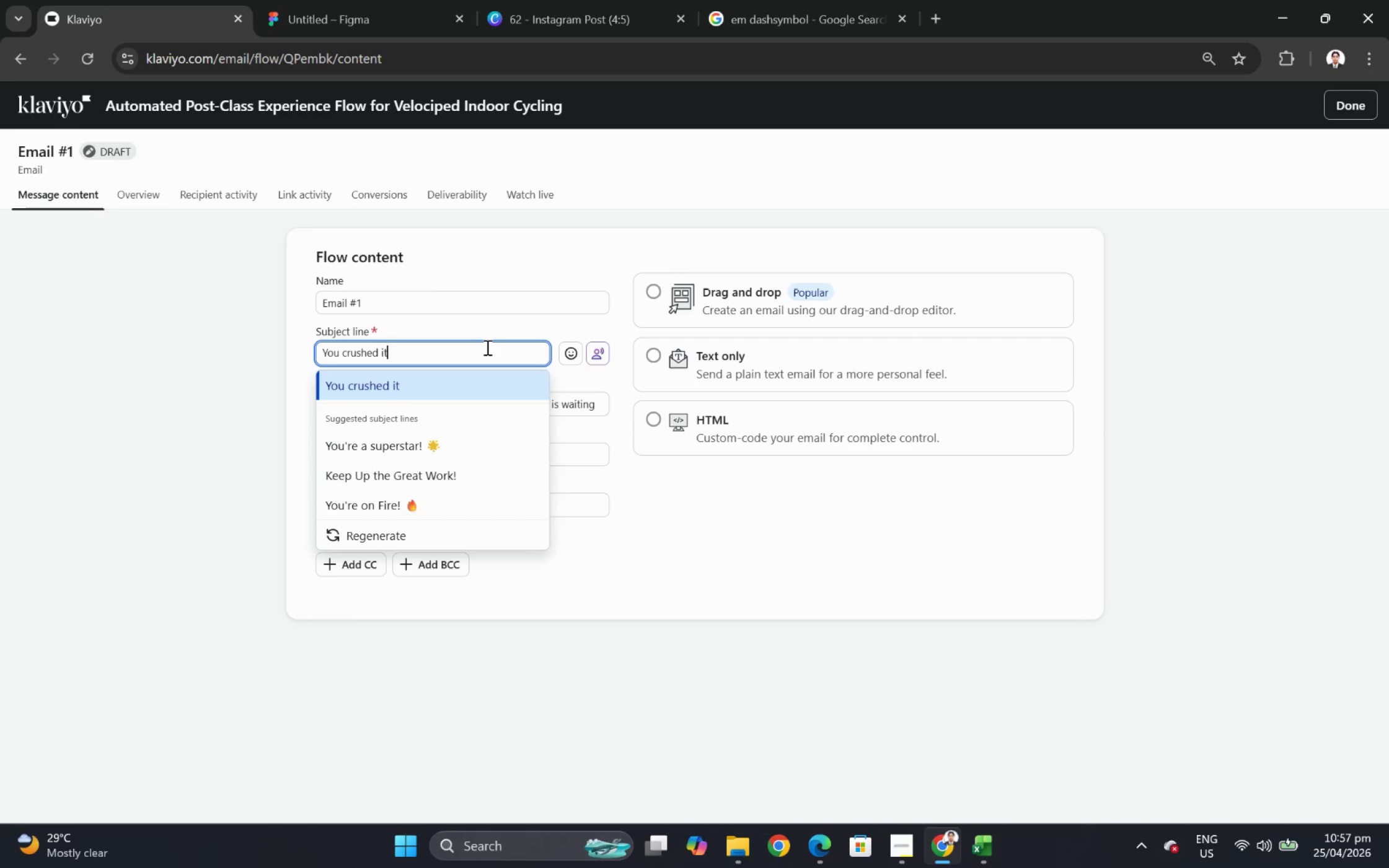 
wait(7.18)
 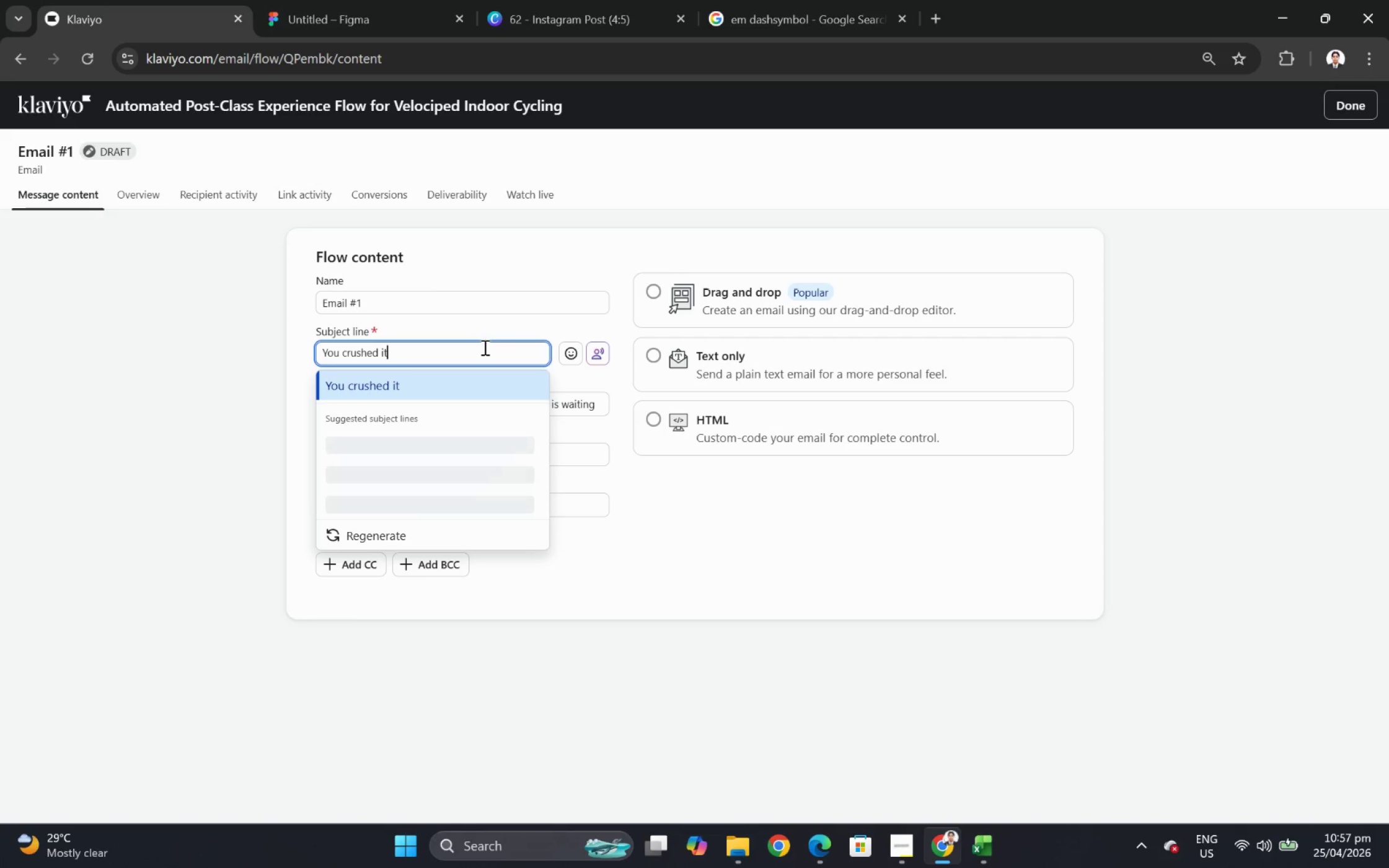 
type(. Now it)
key(Backspace)
key(Backspace)
type( )
key(Backspace)
type(lets)
key(Backspace)
type('s keep the momentum (_free s)
key(Backspace)
key(Backspace)
key(Backspace)
key(Backspace)
key(Backspace)
key(Backspace)
key(Backspace)
type(+free espresso))
 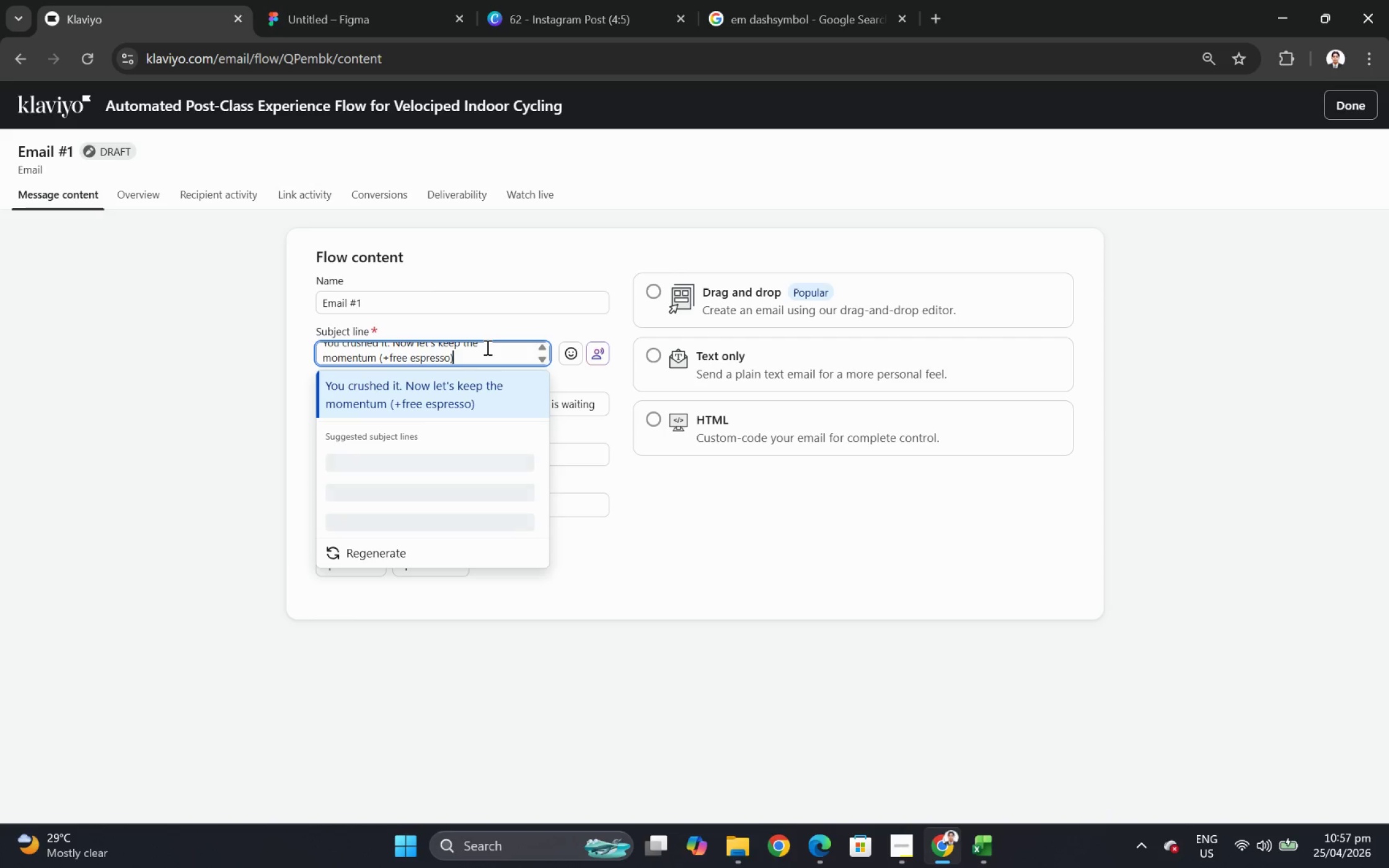 
double_click([571, 403])
 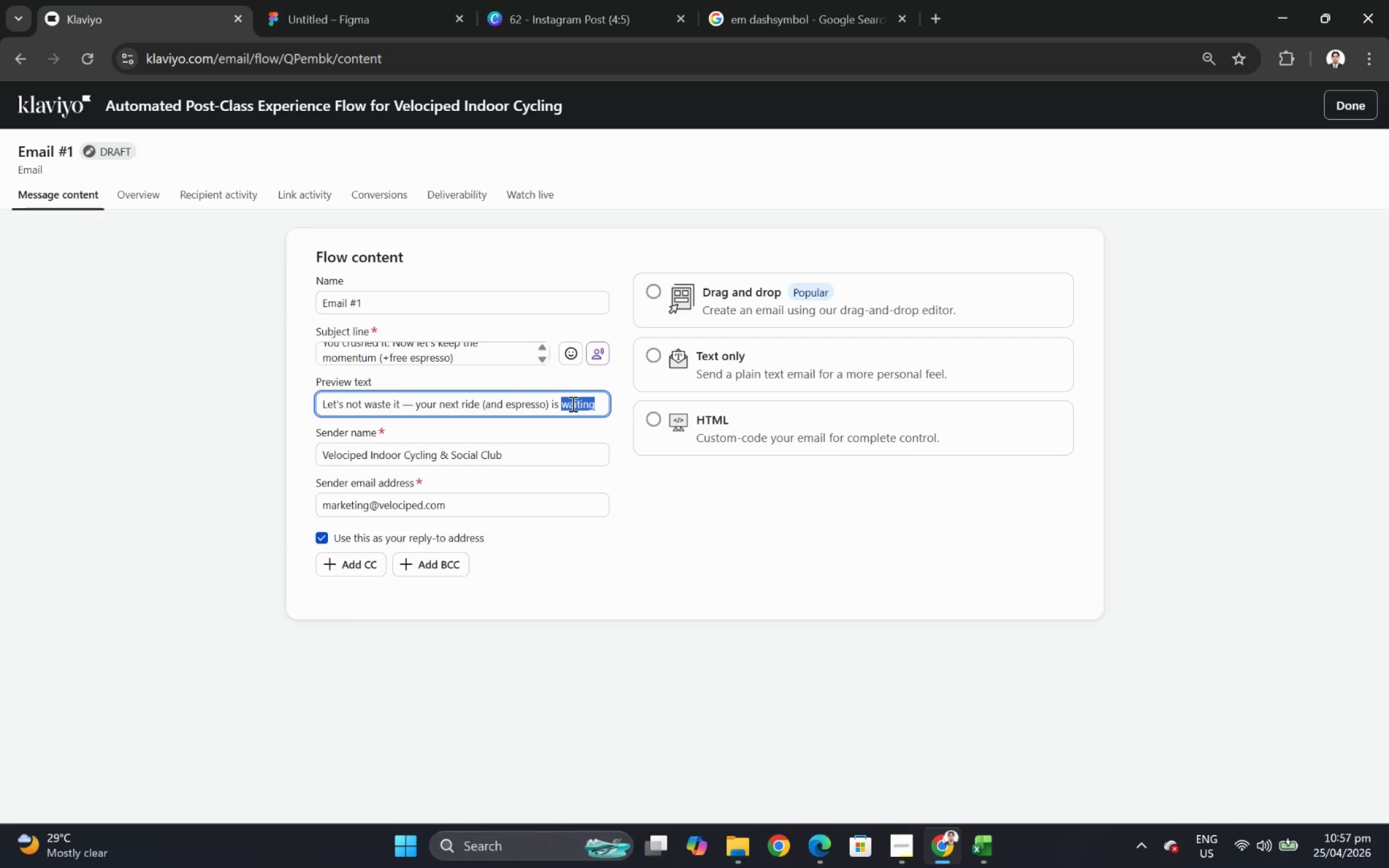 
triple_click([571, 403])
 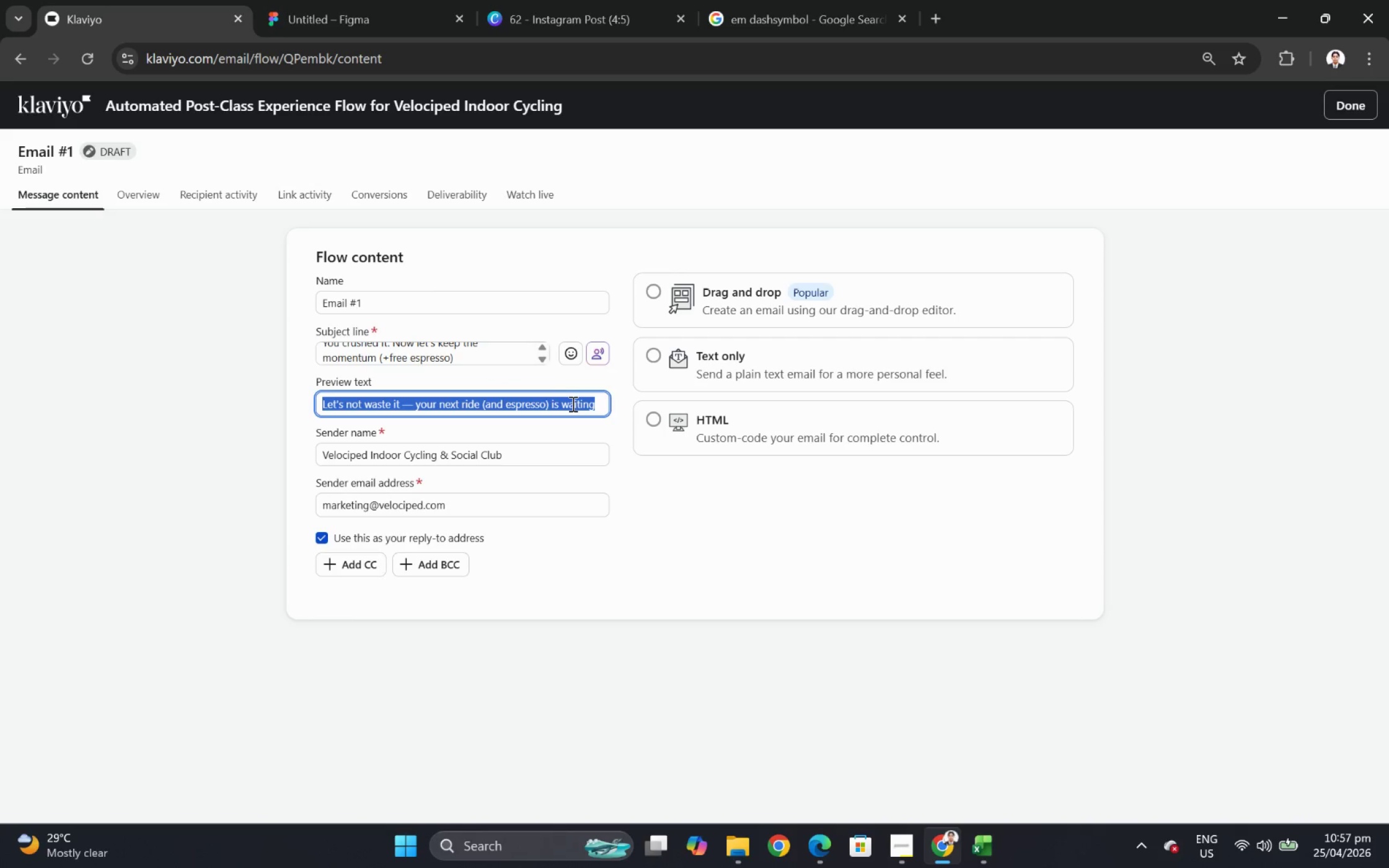 
triple_click([571, 403])
 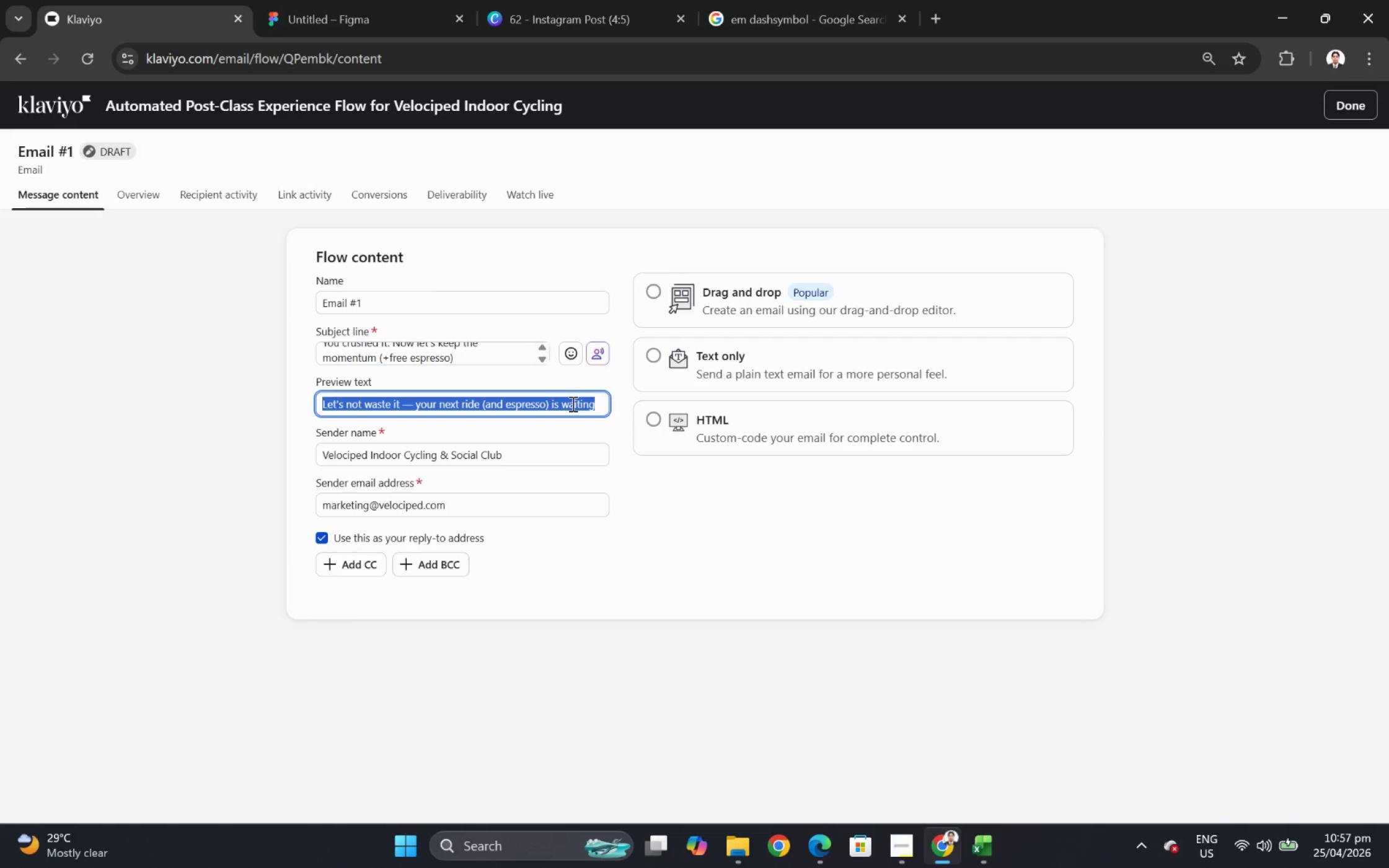 
type(That post-ride high? Let;s )
key(Backspace)
key(Backspace)
key(Backspace)
type('s turn it into a habit. )
 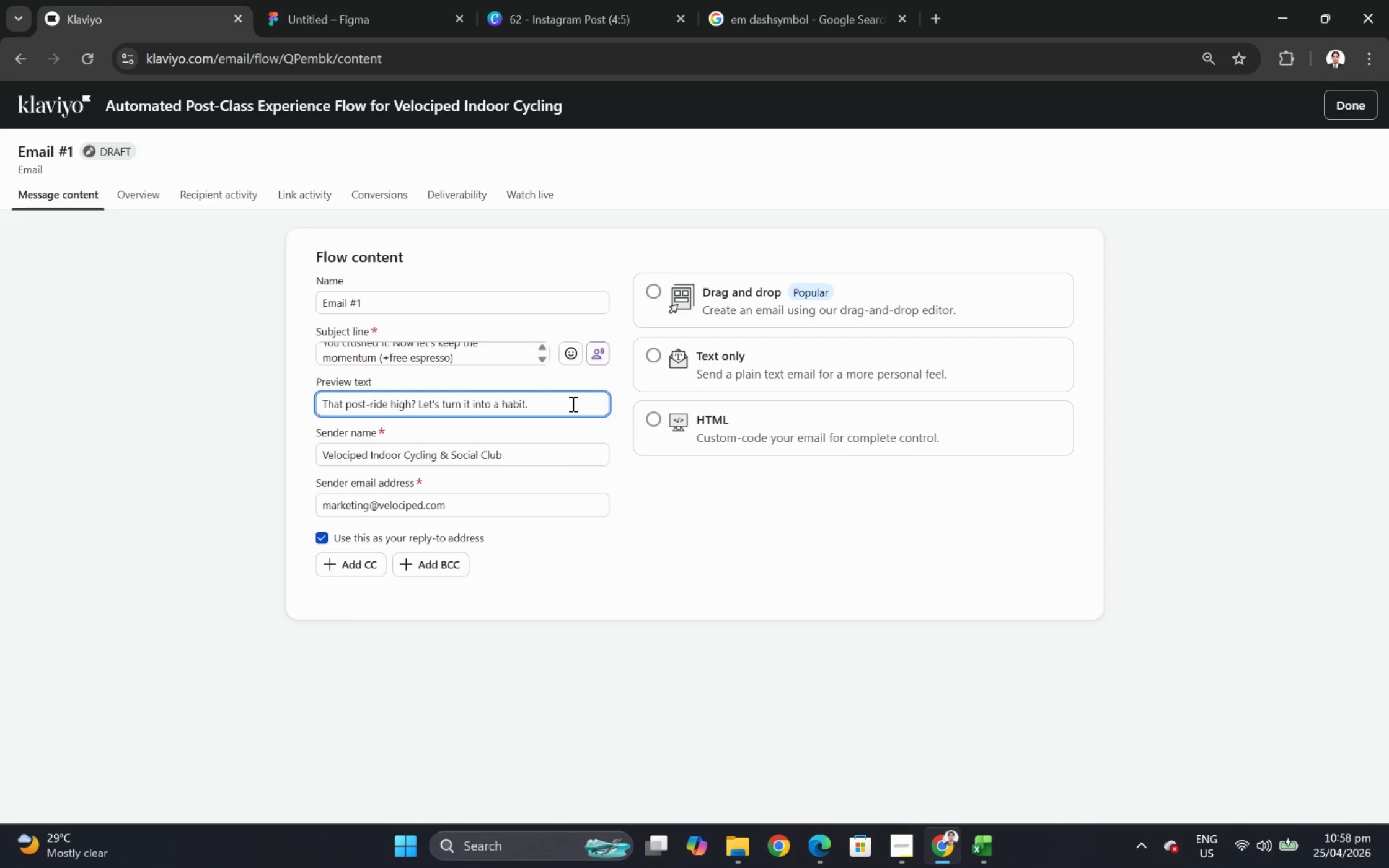 
wait(9.38)
 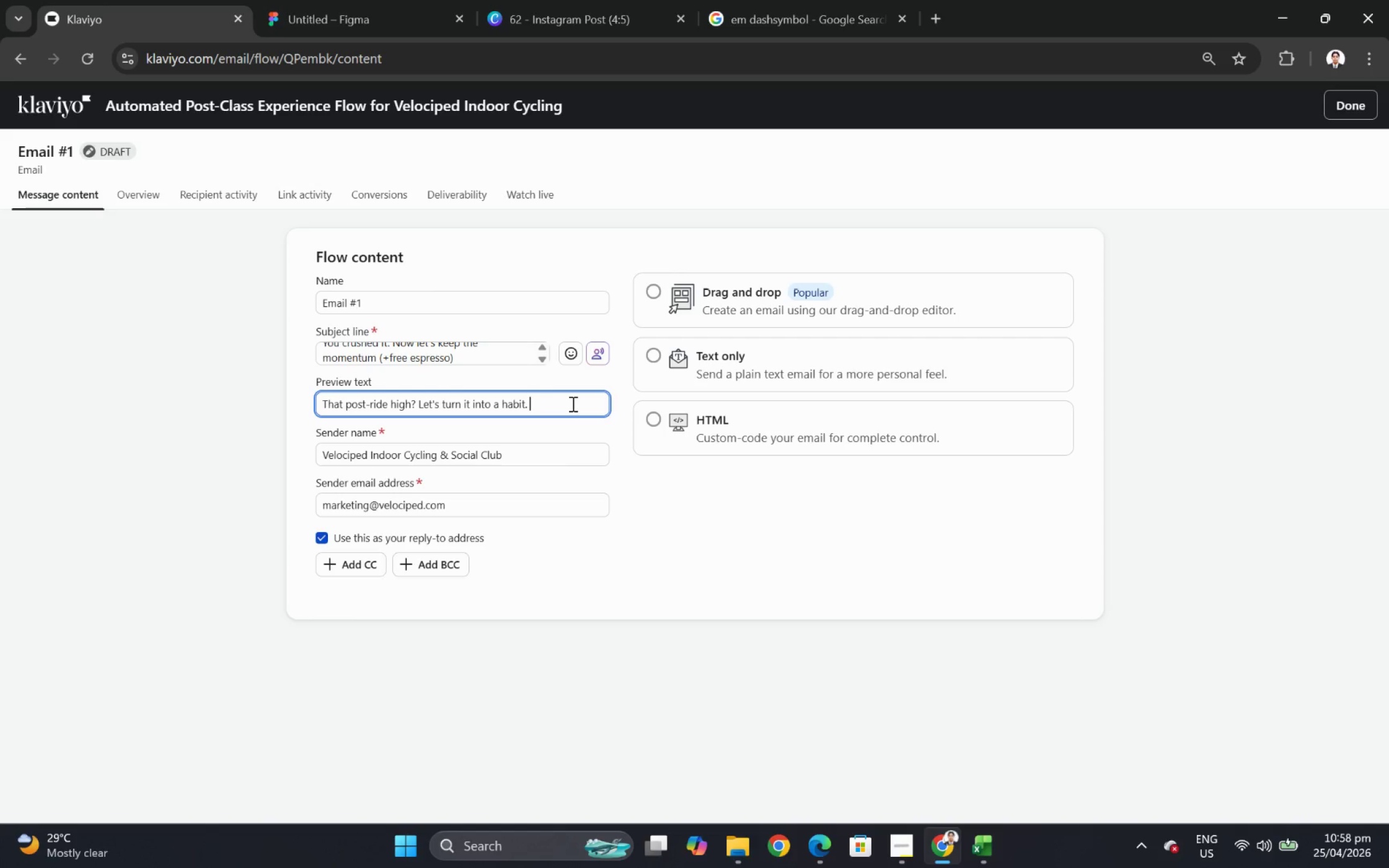 
type(Your re)
key(Backspace)
key(Backspace)
key(Backspace)
key(Backspace)
type(r reward's inside.)
 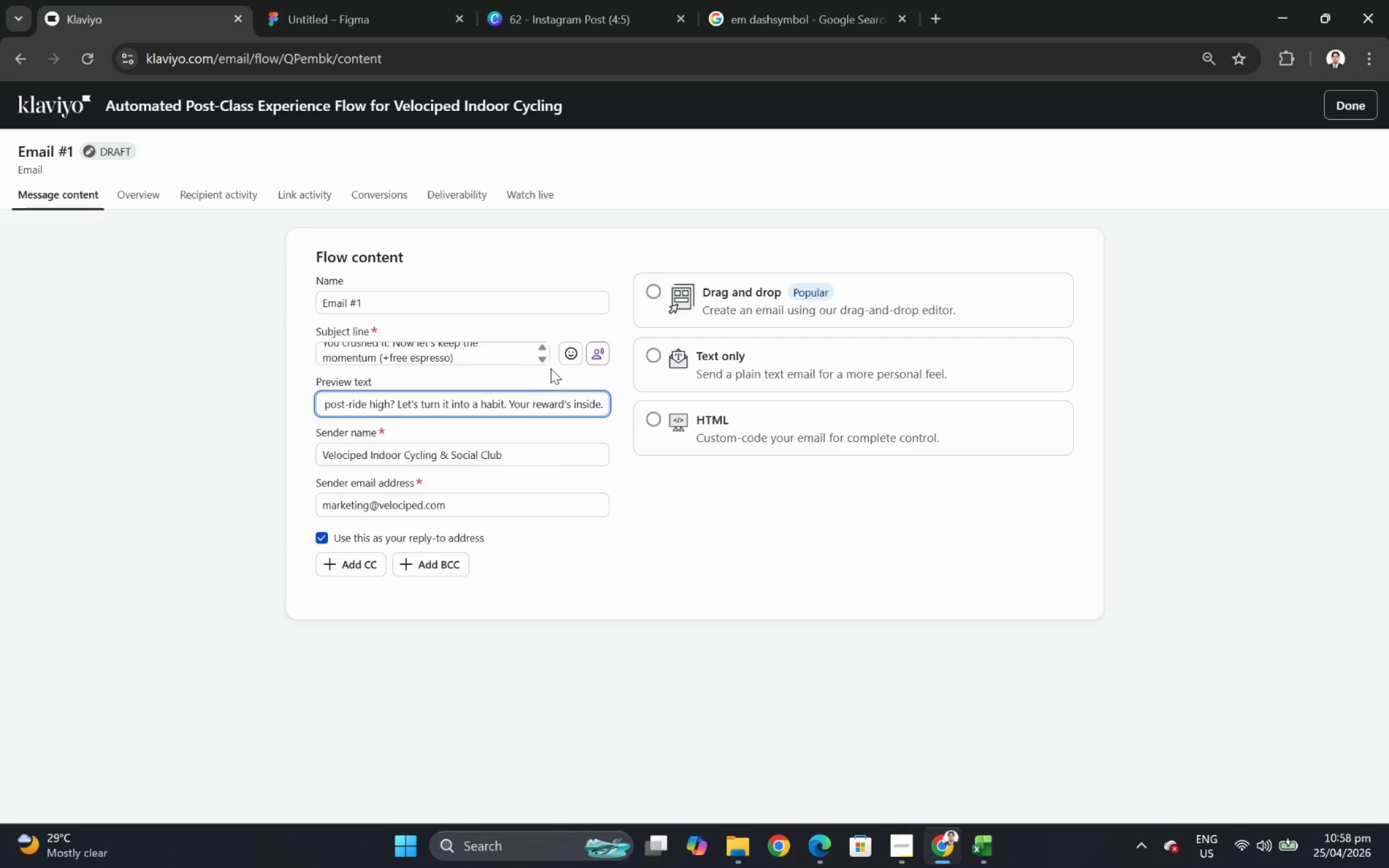 
scroll: coordinate [525, 359], scroll_direction: up, amount: 2.0
 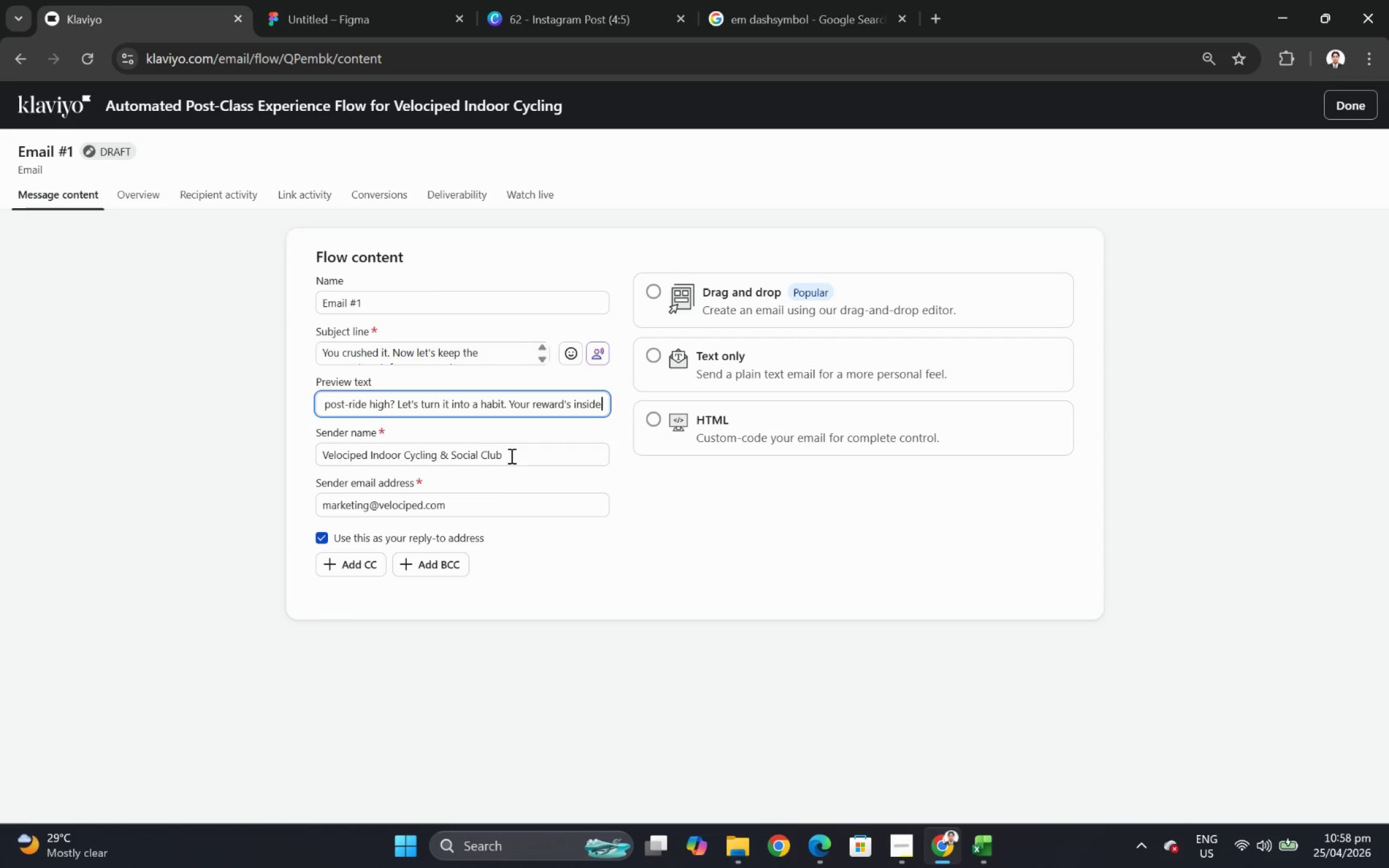 
wait(5.49)
 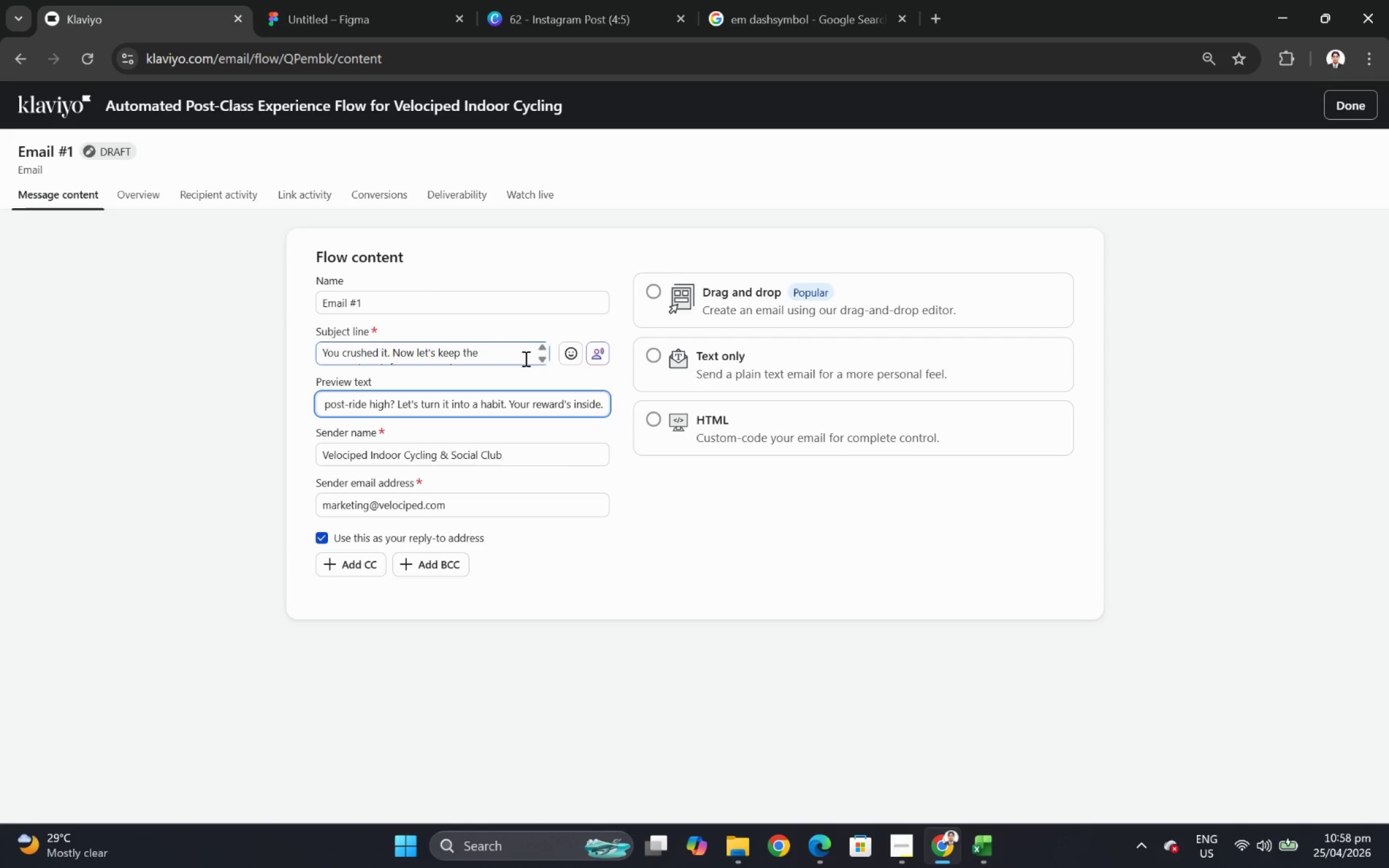 
left_click([831, 294])
 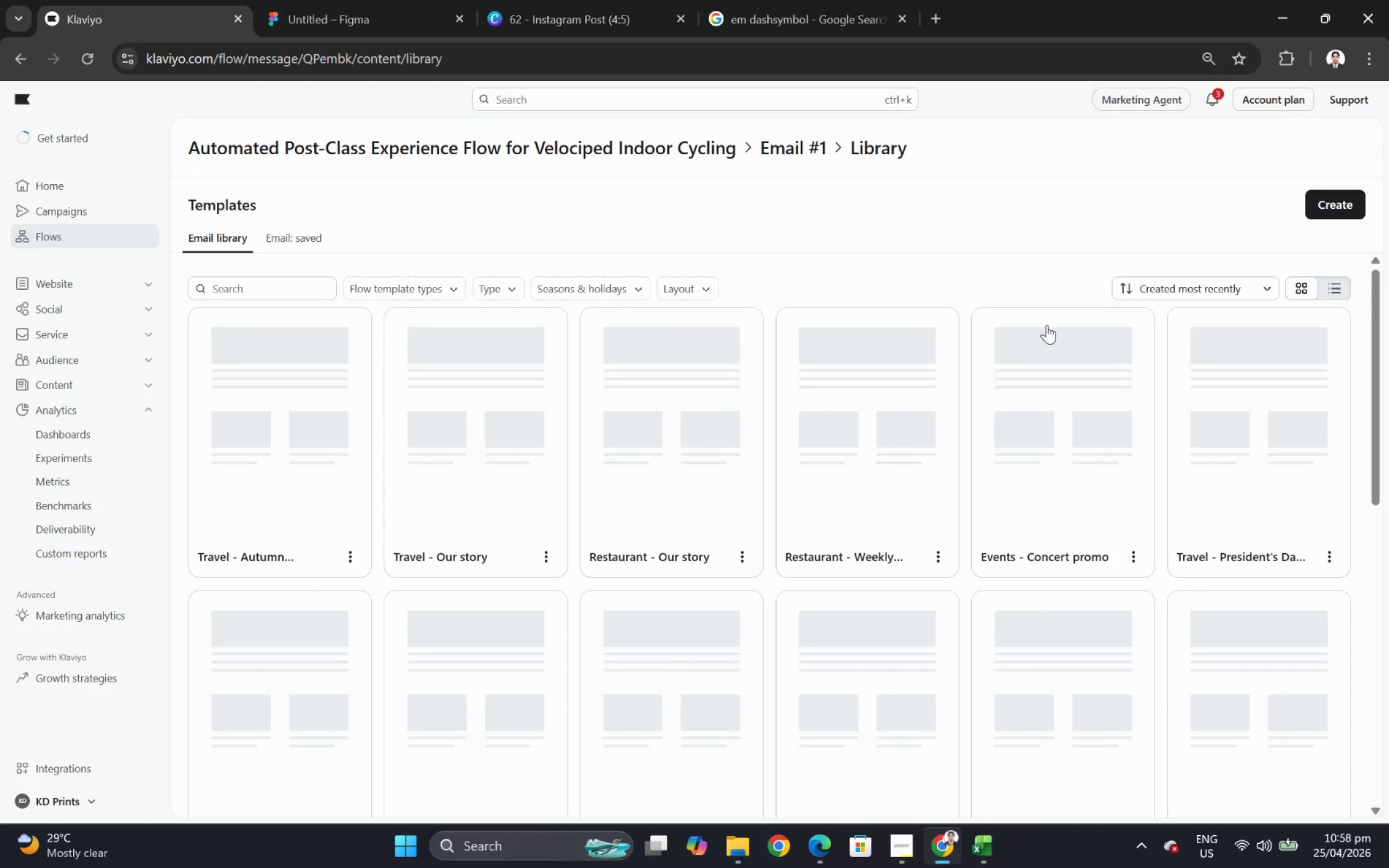 
wait(6.66)
 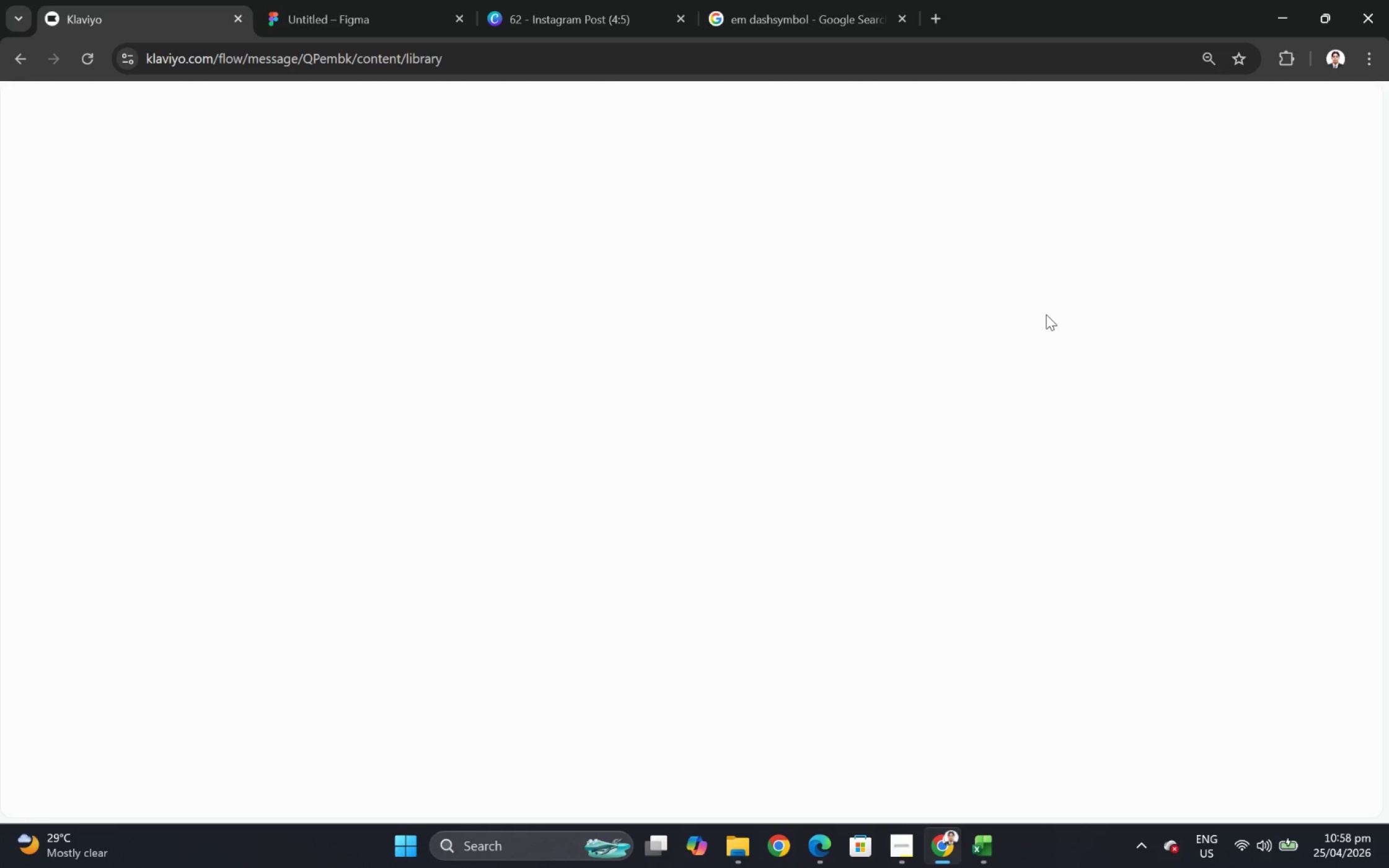 
mouse_move([1034, 377])
 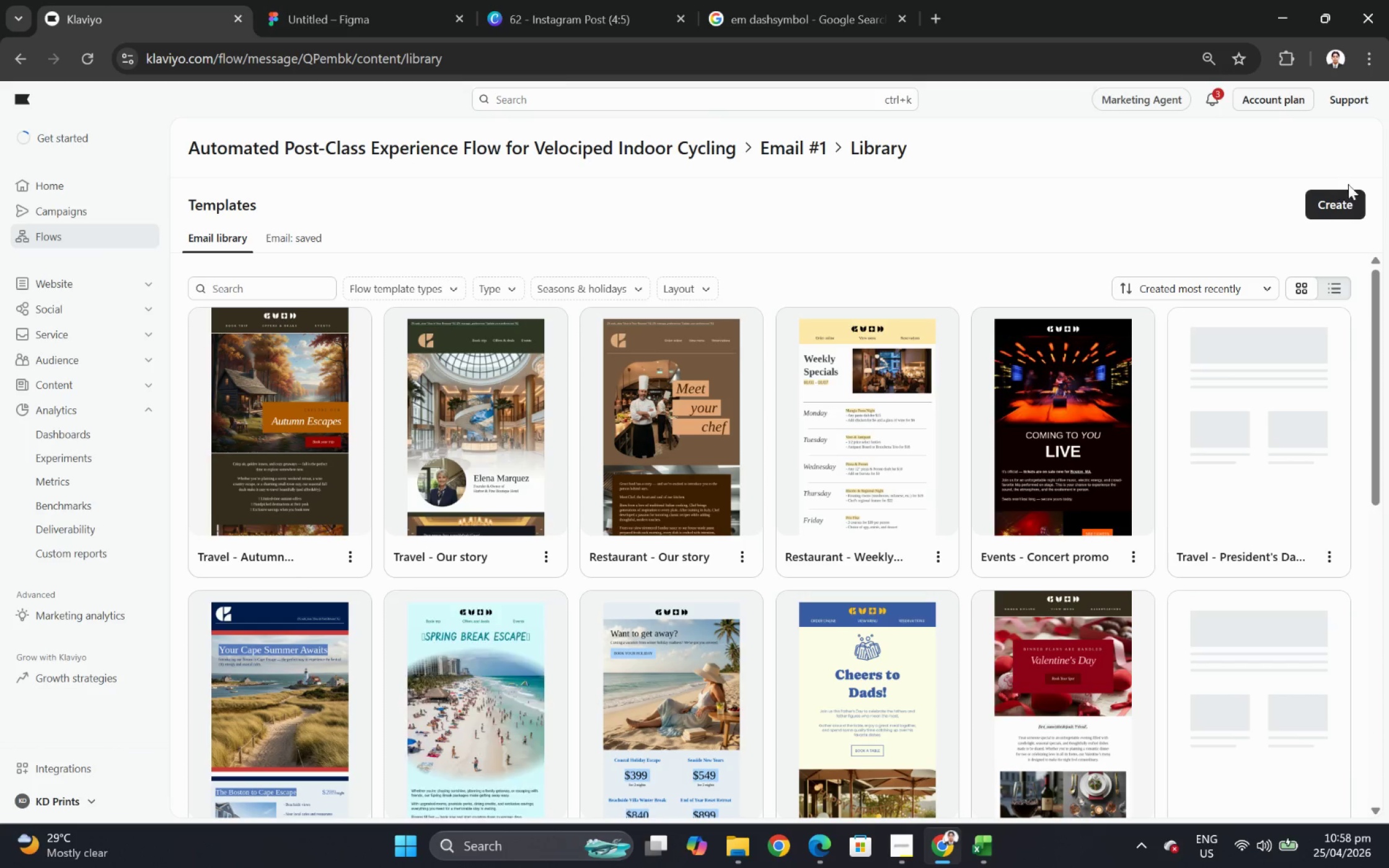 
left_click([1357, 204])
 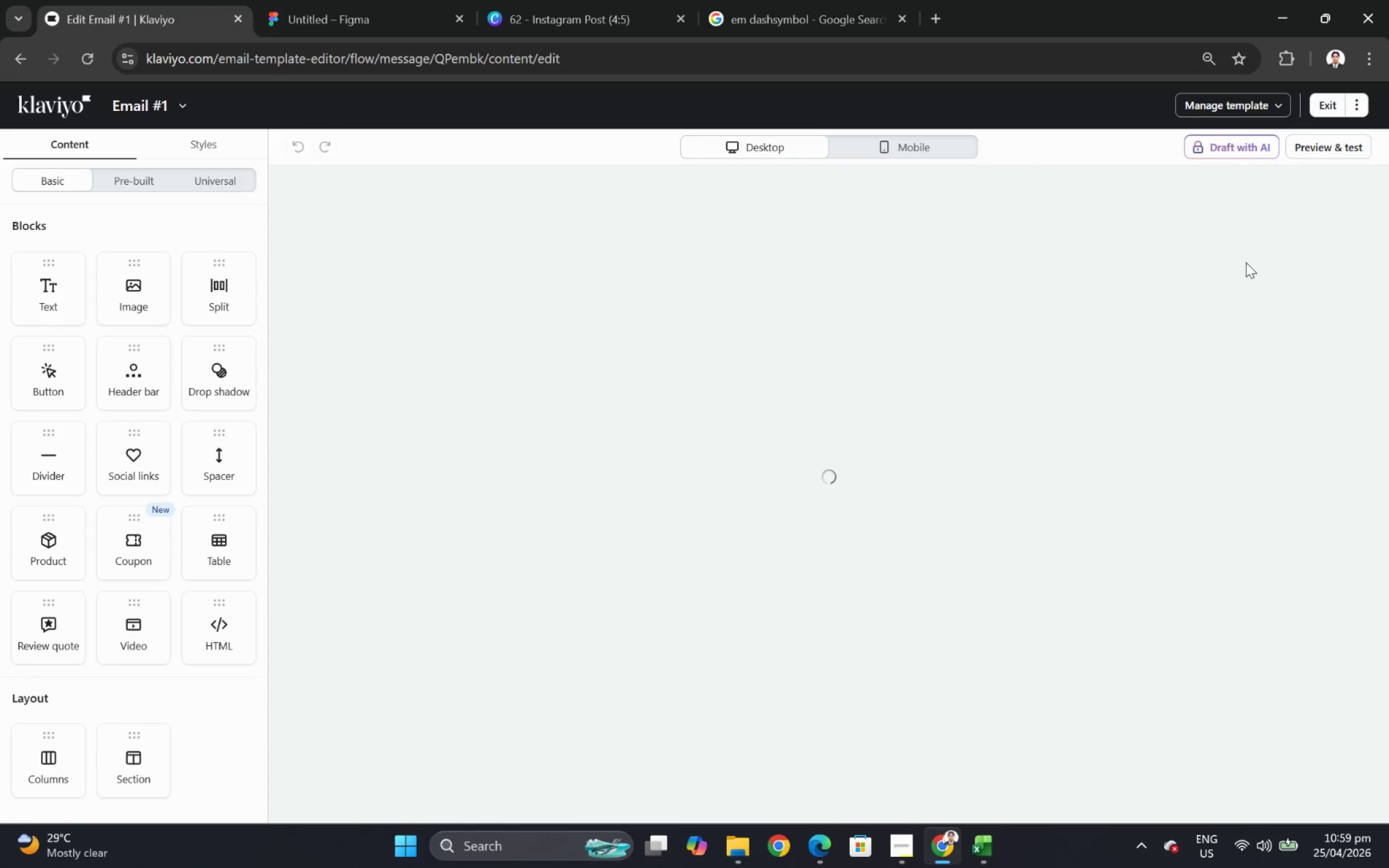 
wait(15.86)
 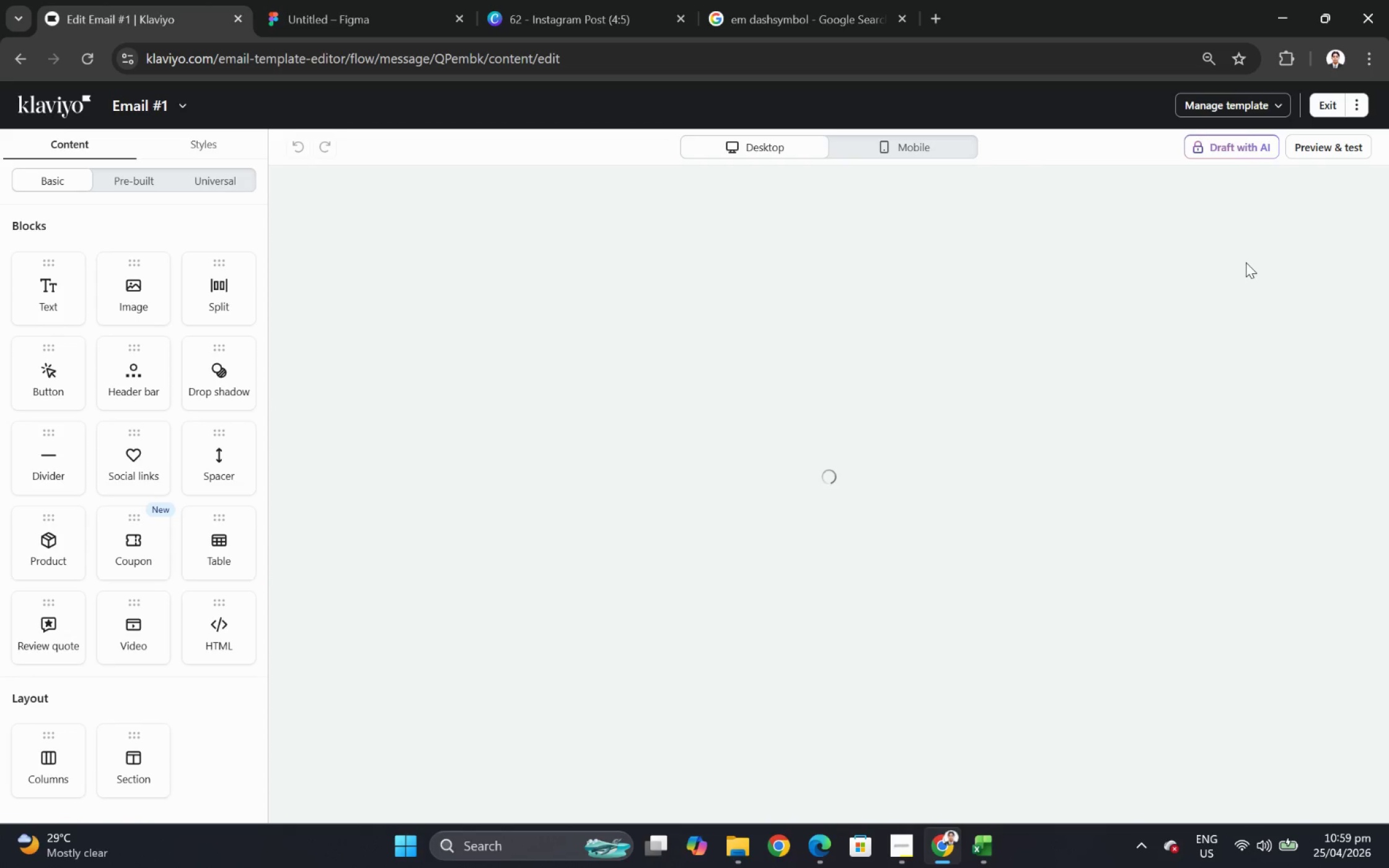 
left_click([290, 274])
 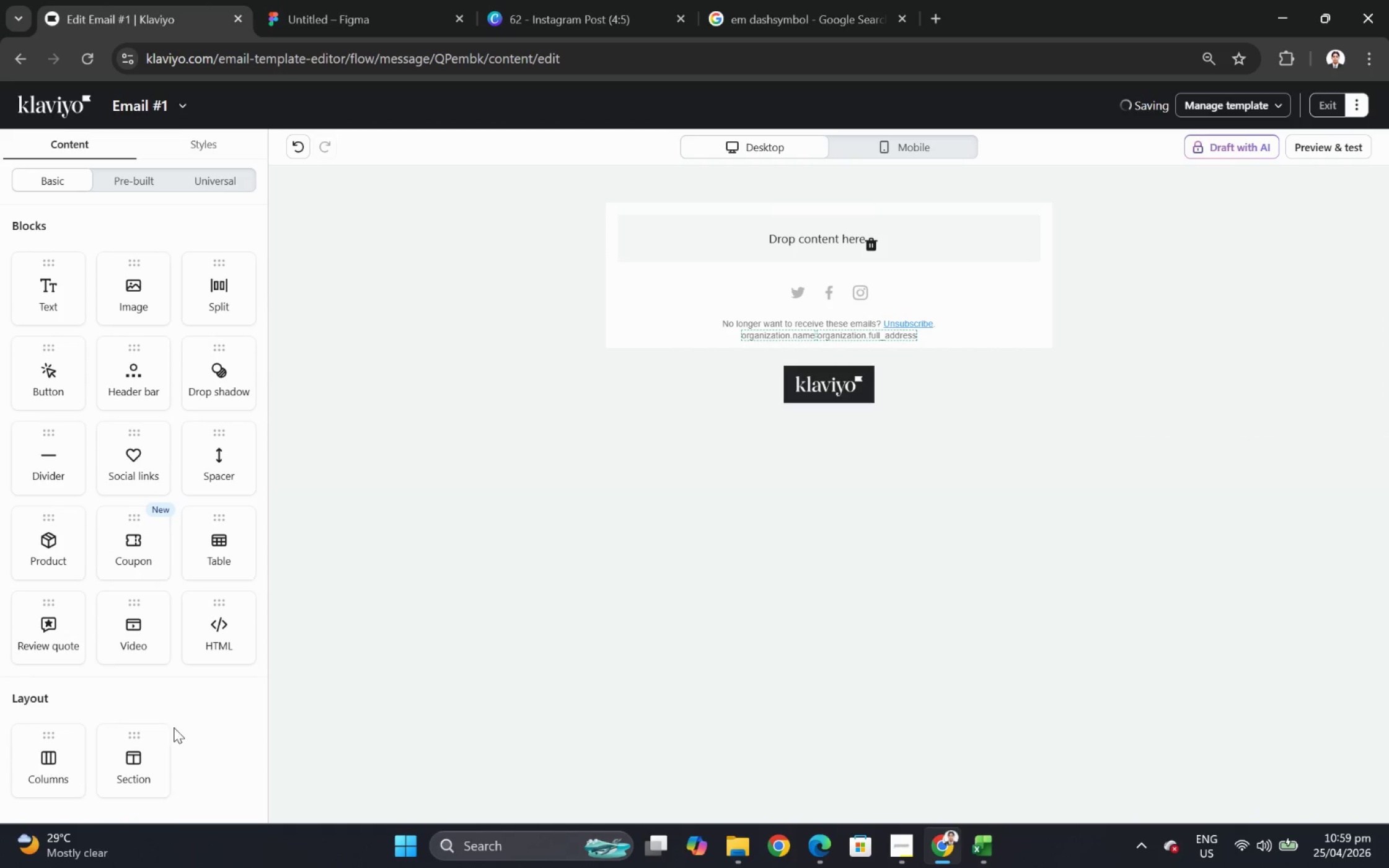 
left_click_drag(start_coordinate=[148, 770], to_coordinate=[557, 227])
 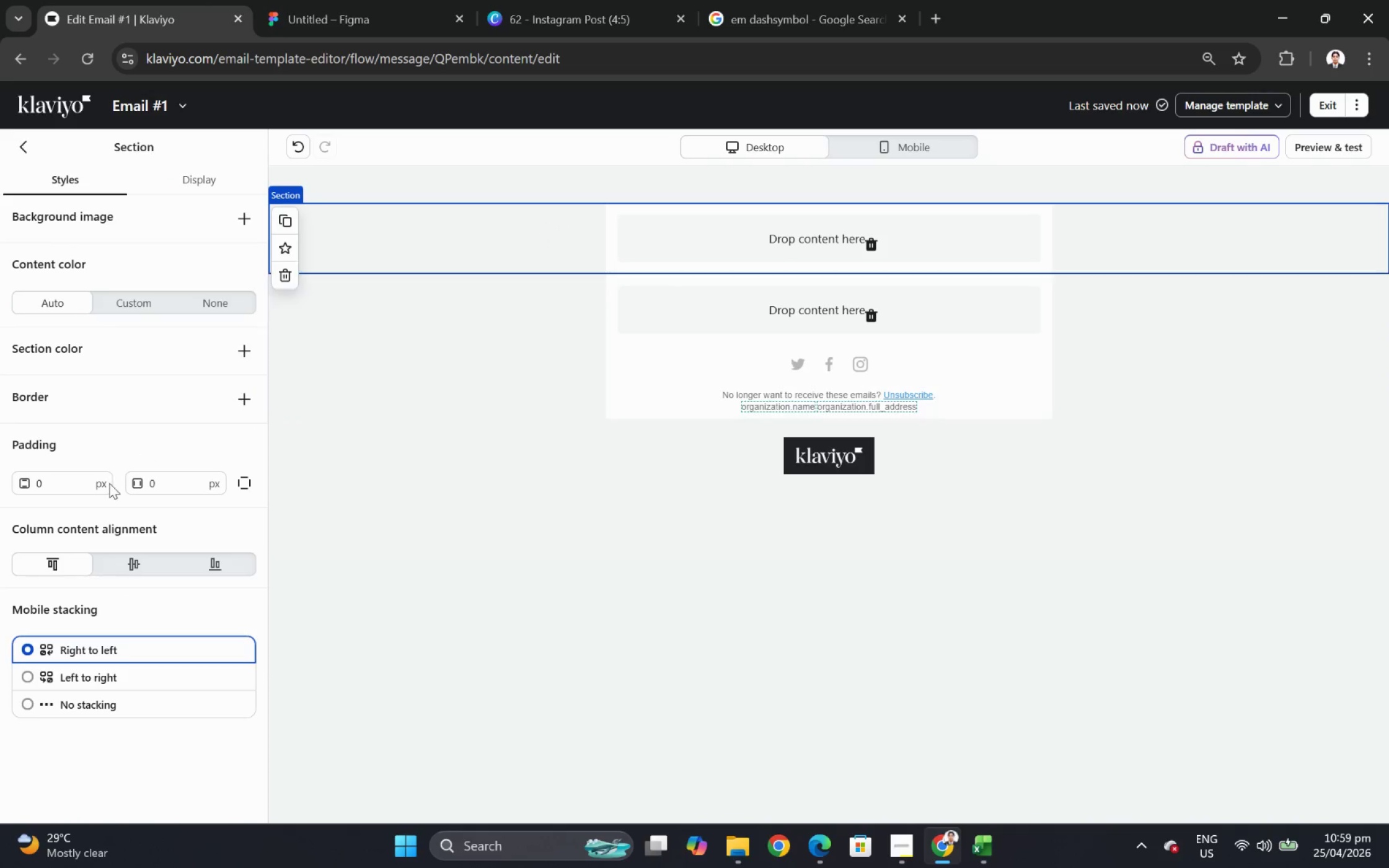 
double_click([76, 484])
 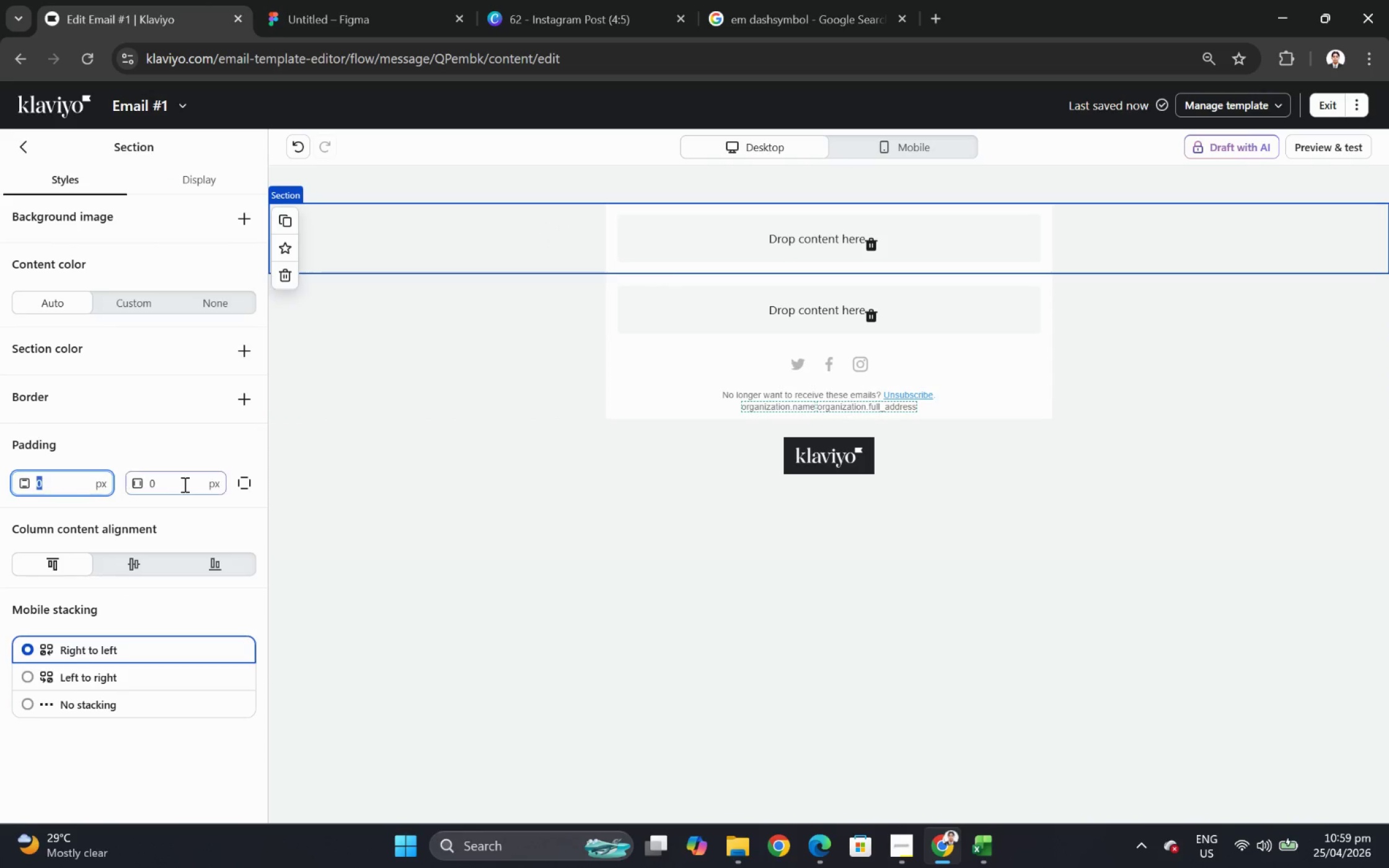 
key(Numpad1)
 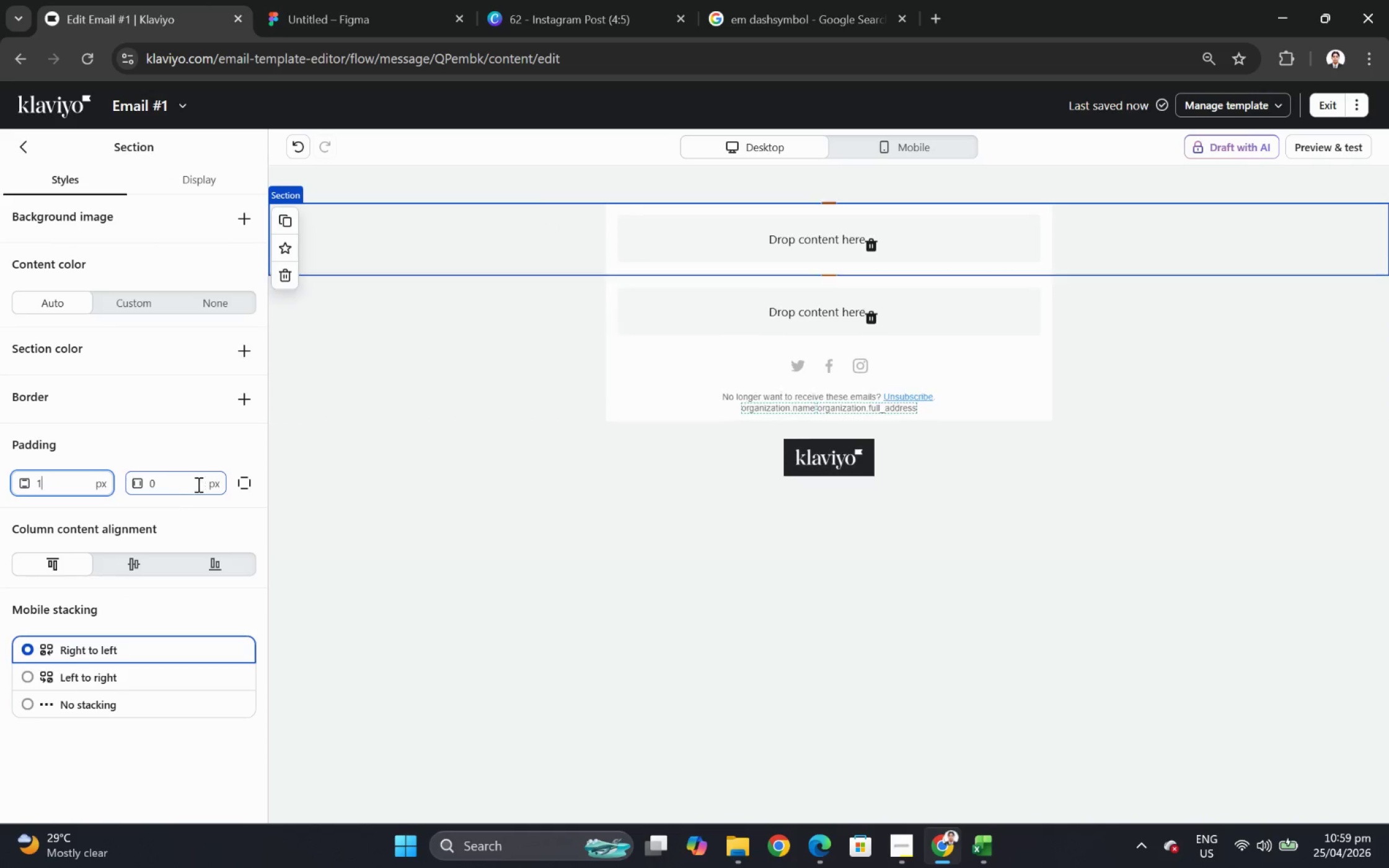 
key(Numpad8)
 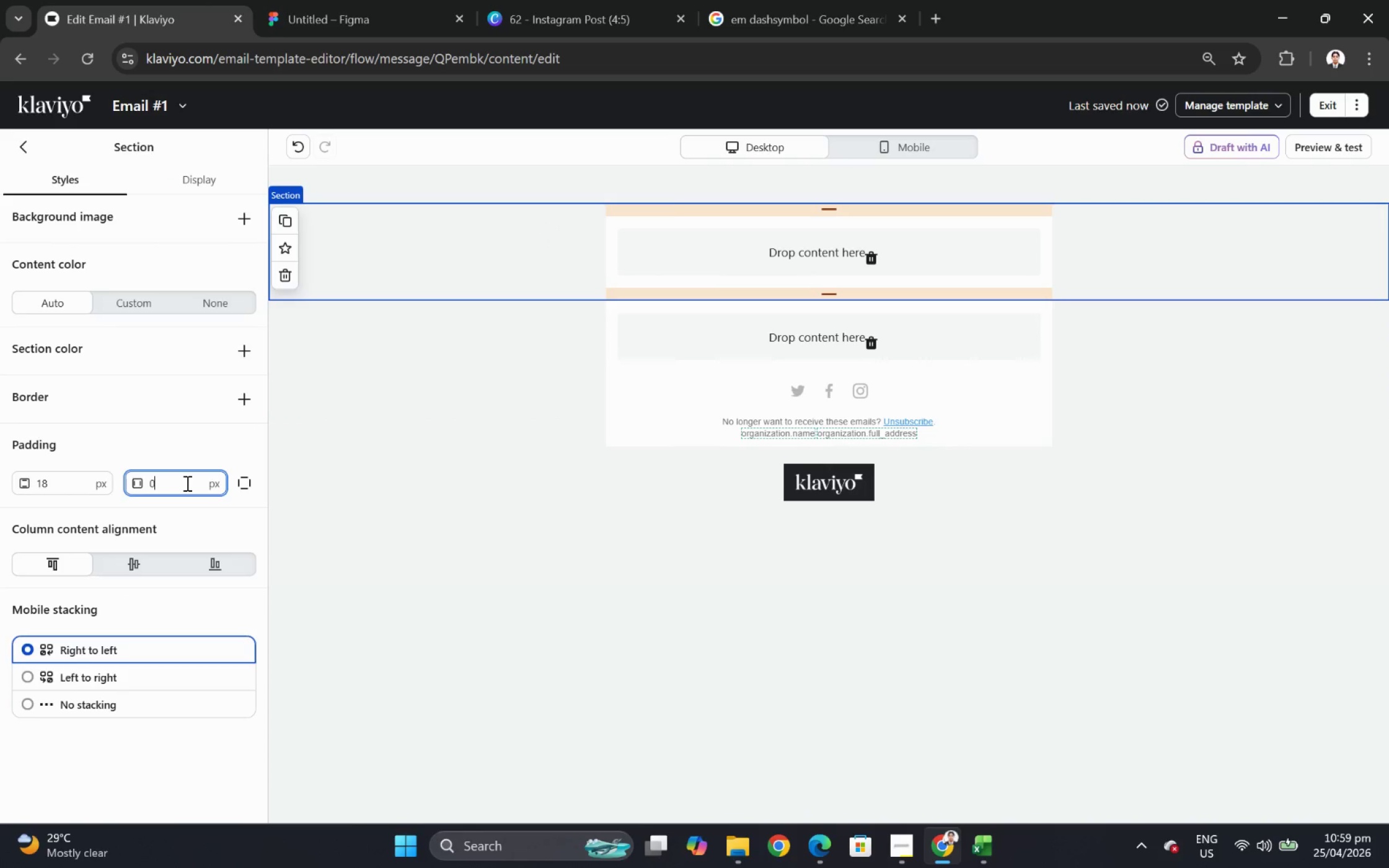 
double_click([186, 483])
 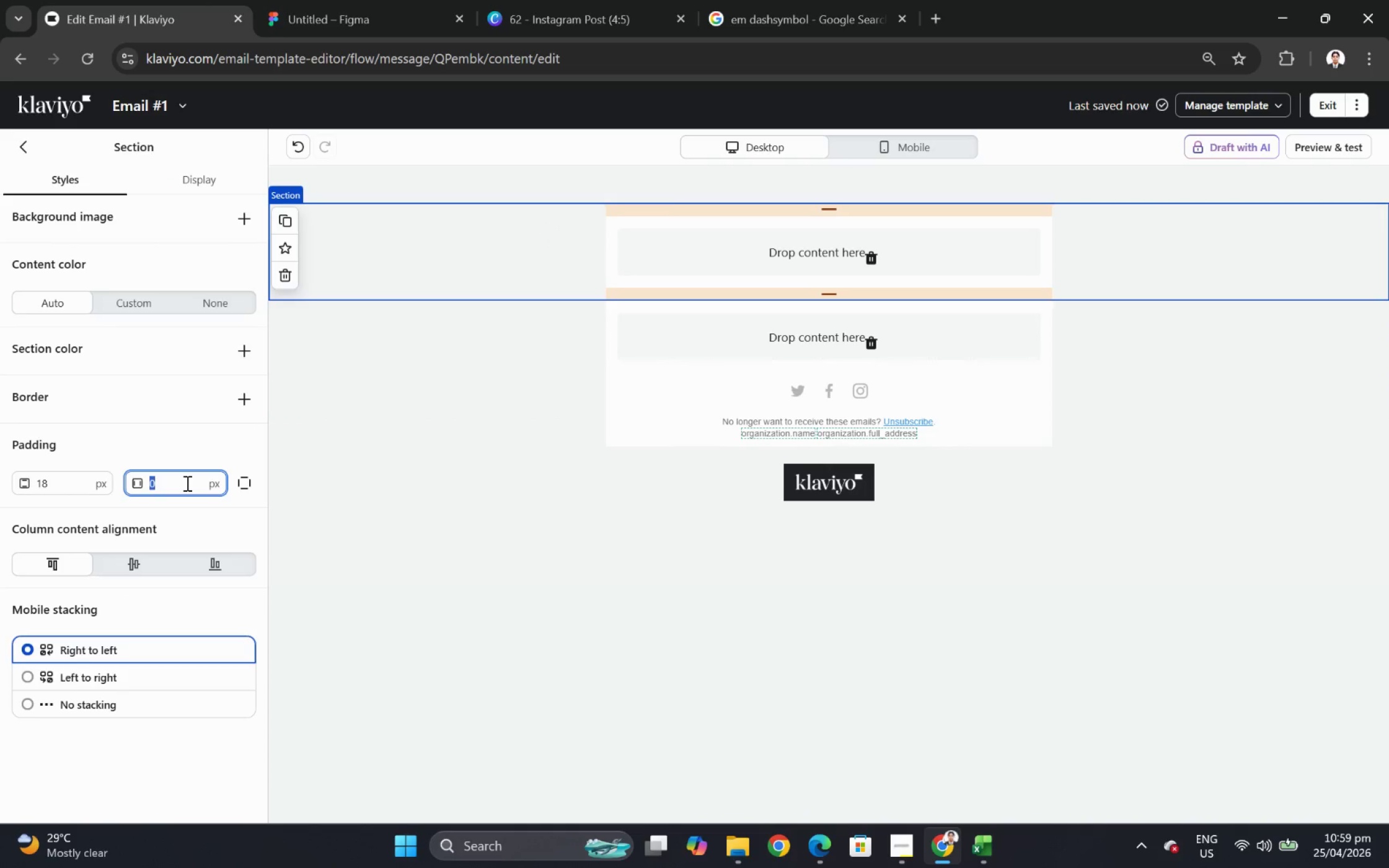 
key(Numpad1)
 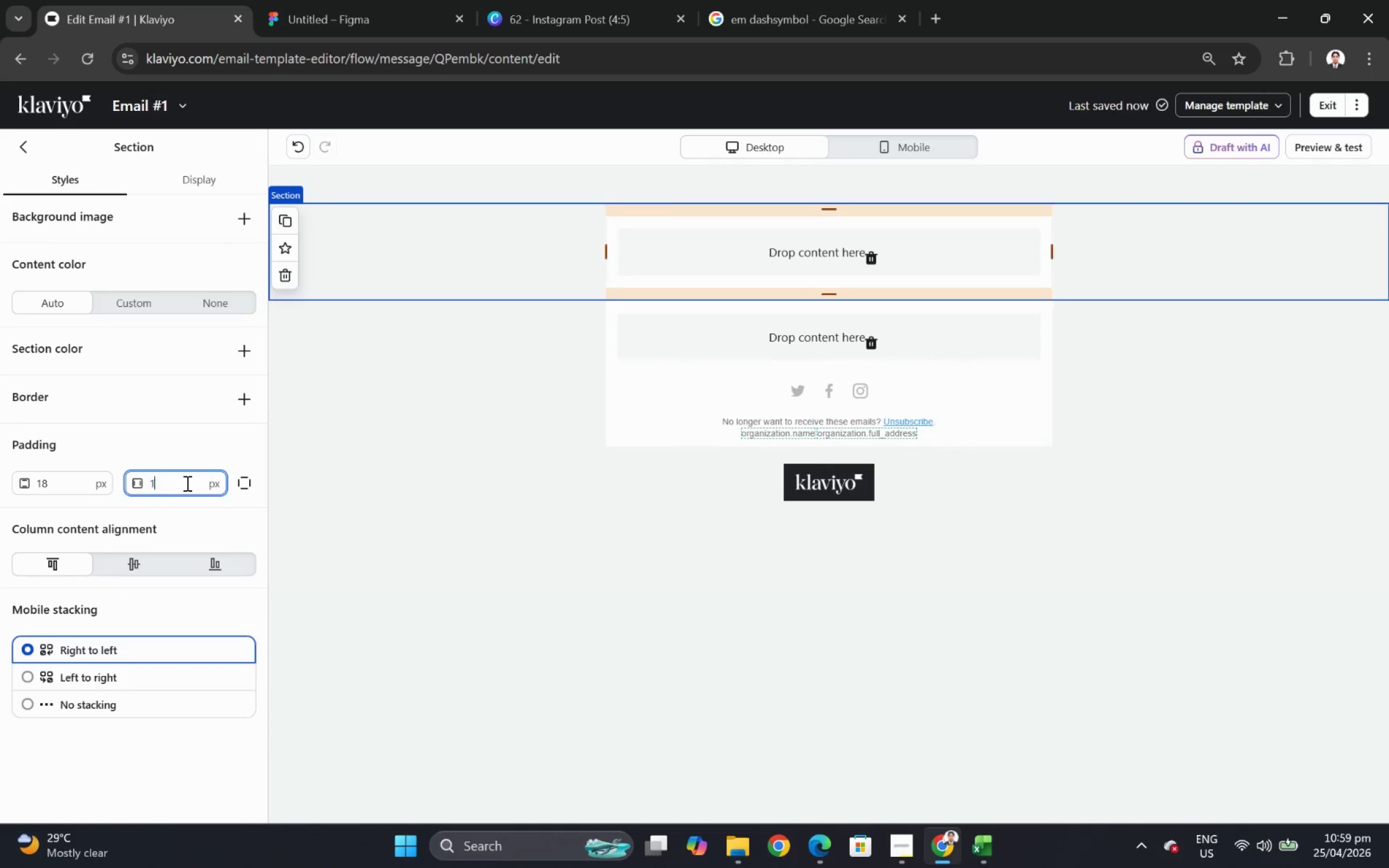 
key(Numpad8)
 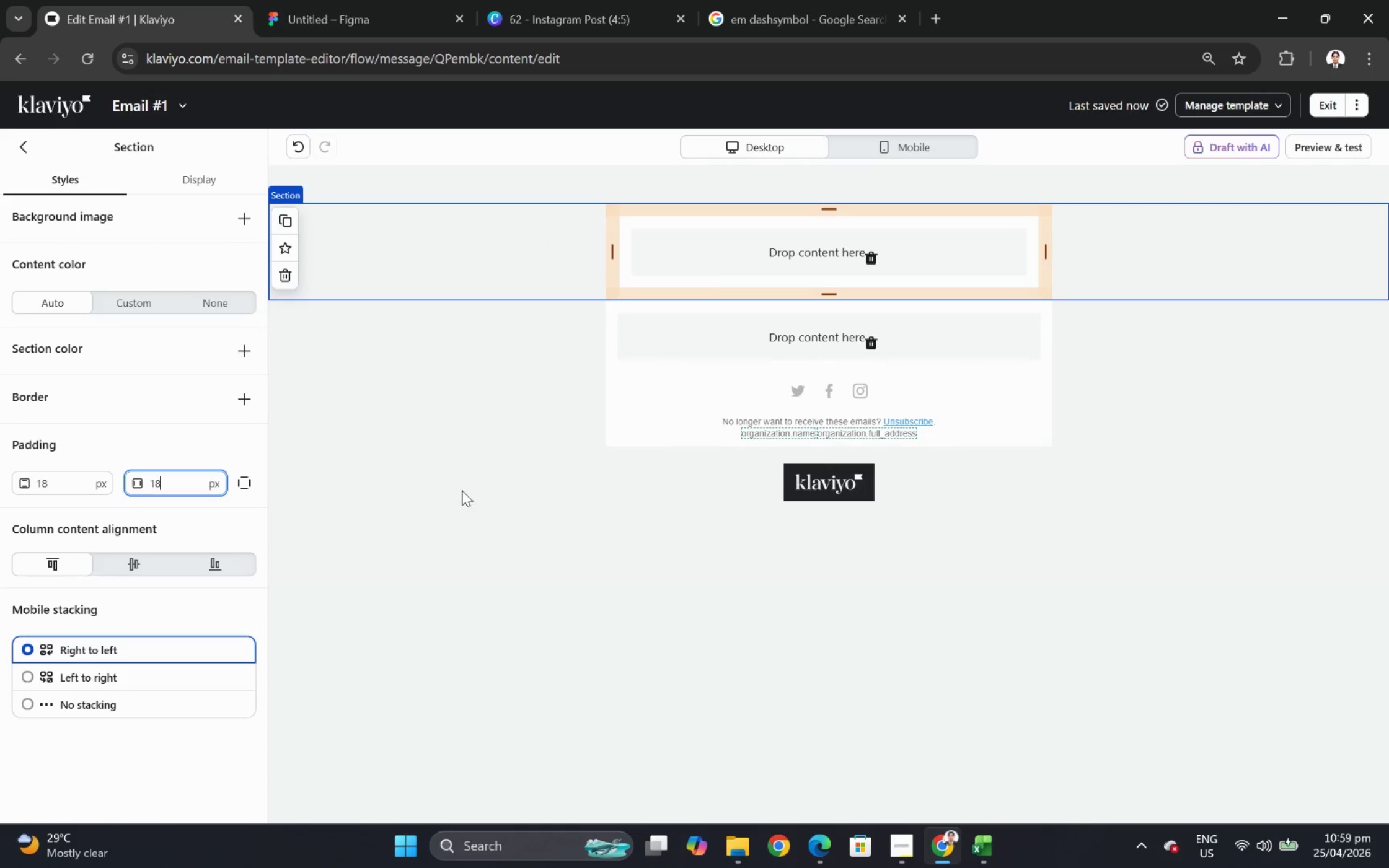 
left_click([579, 494])
 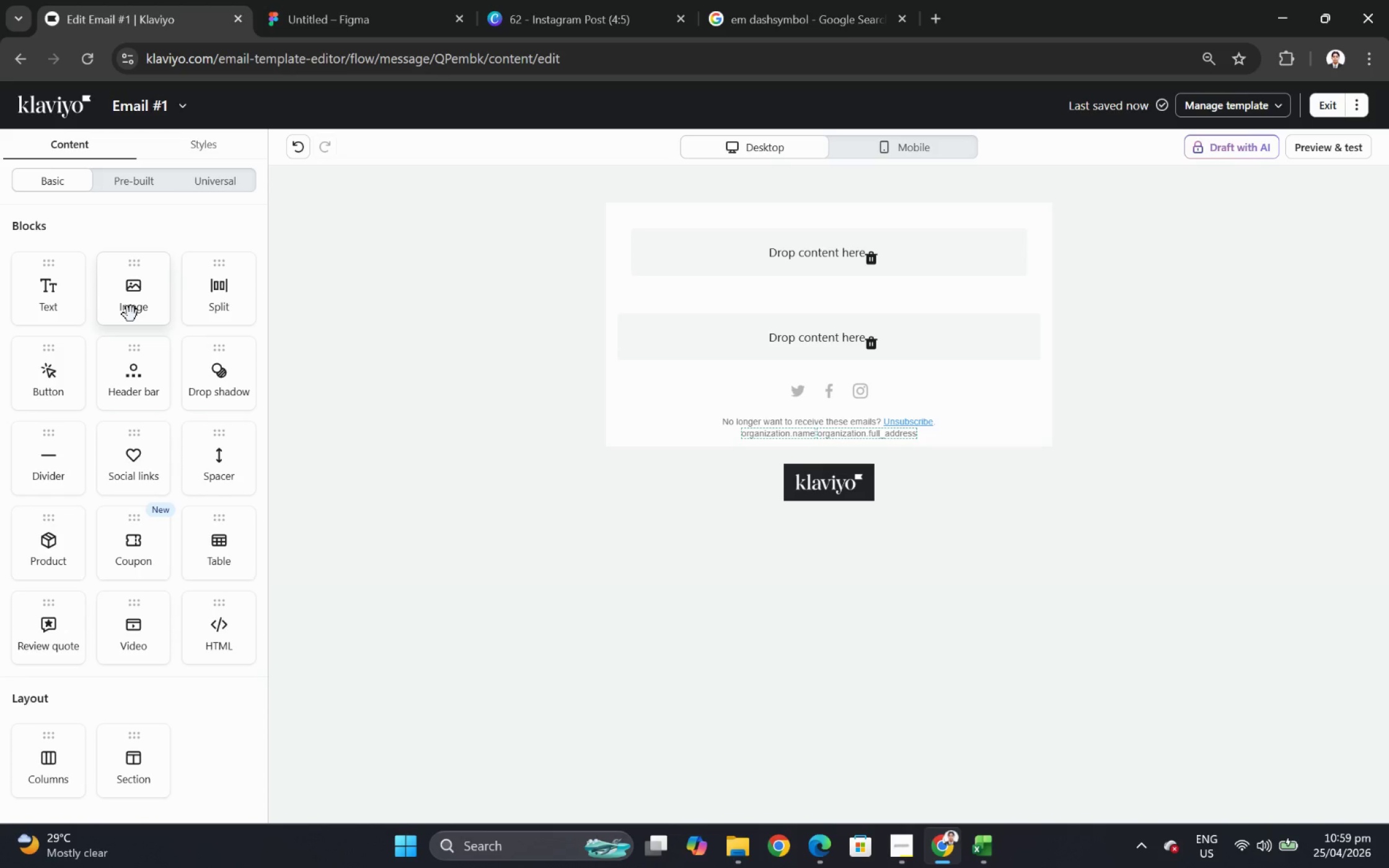 
wait(12.1)
 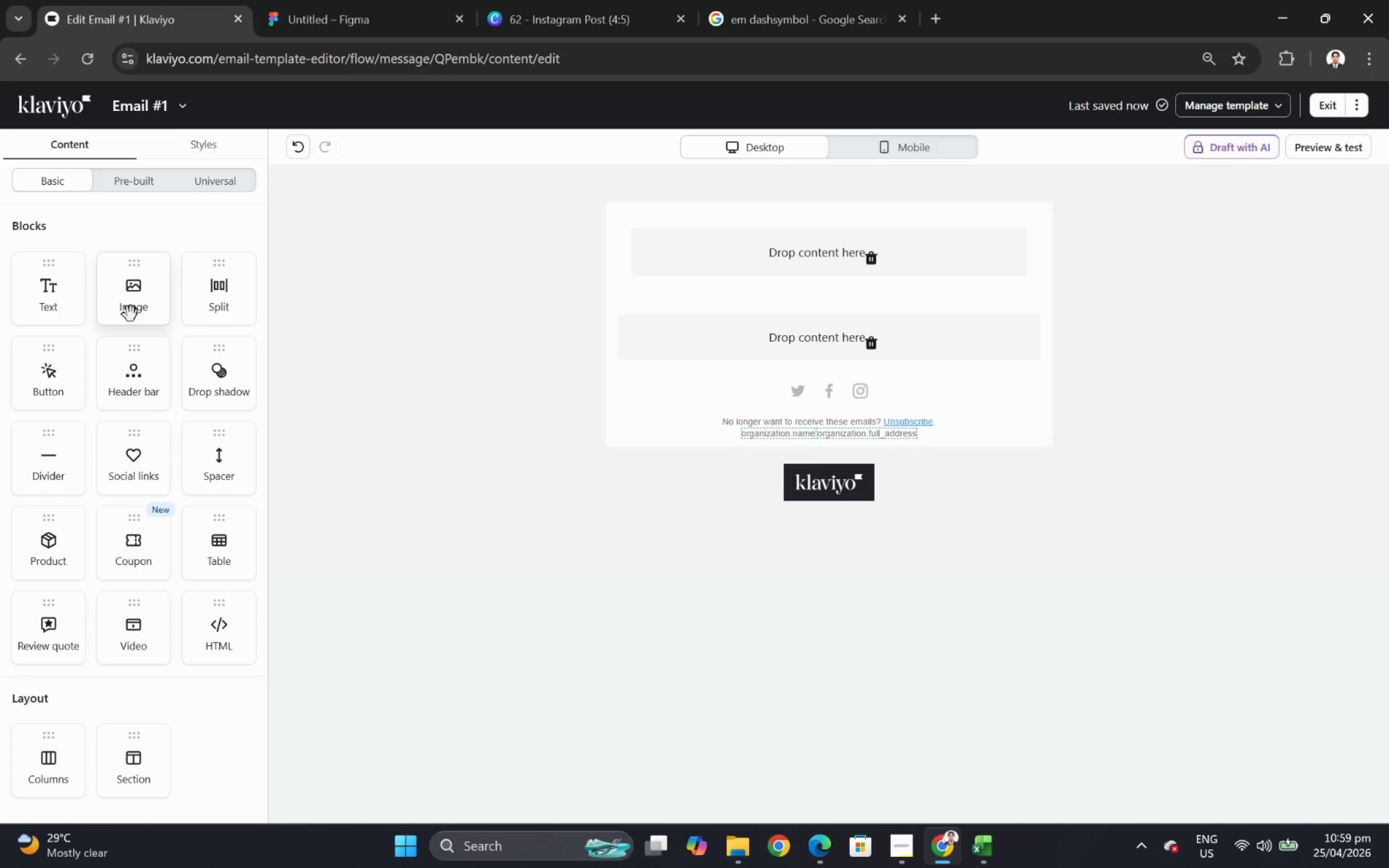 
left_click([288, 213])
 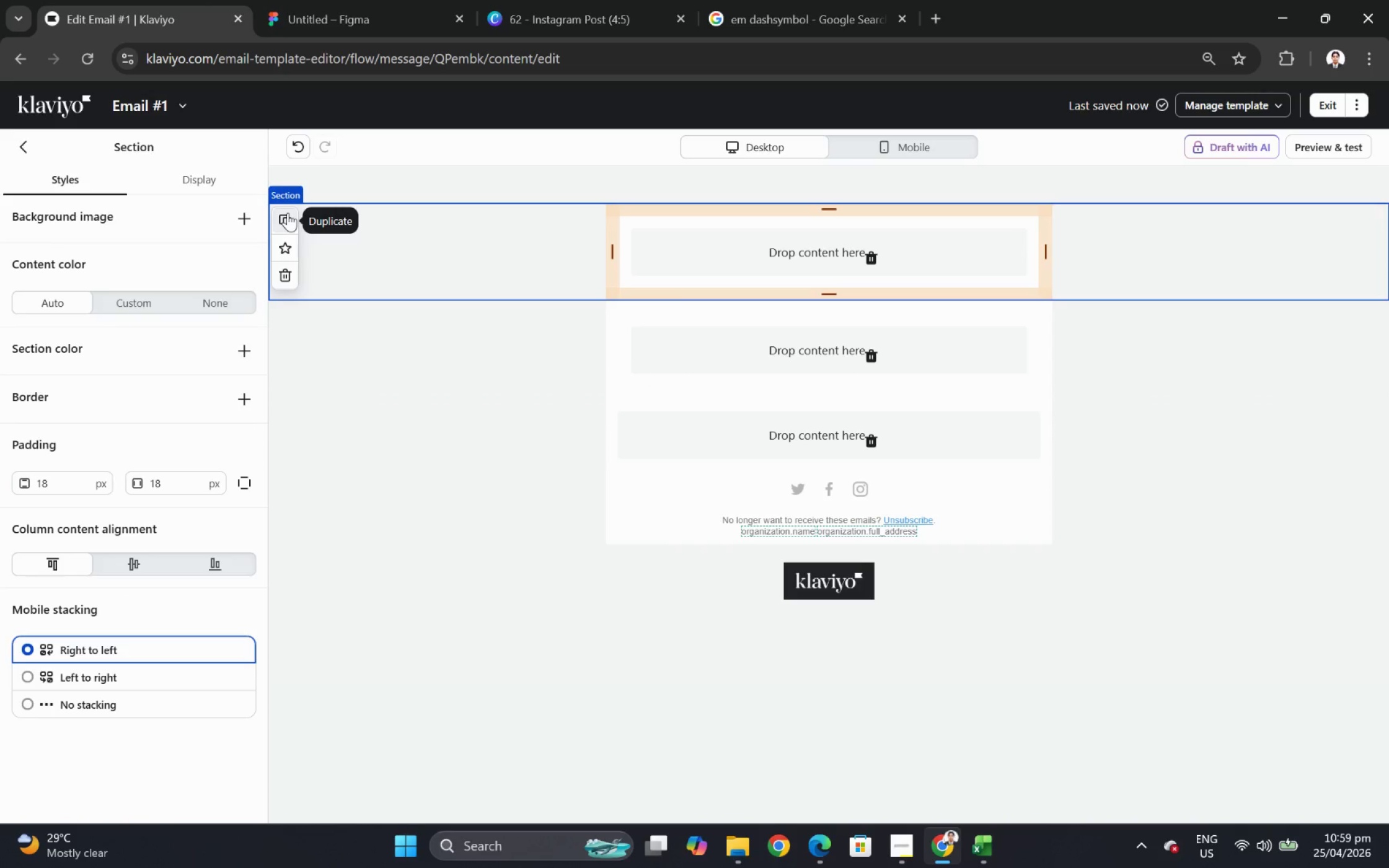 
left_click([288, 213])
 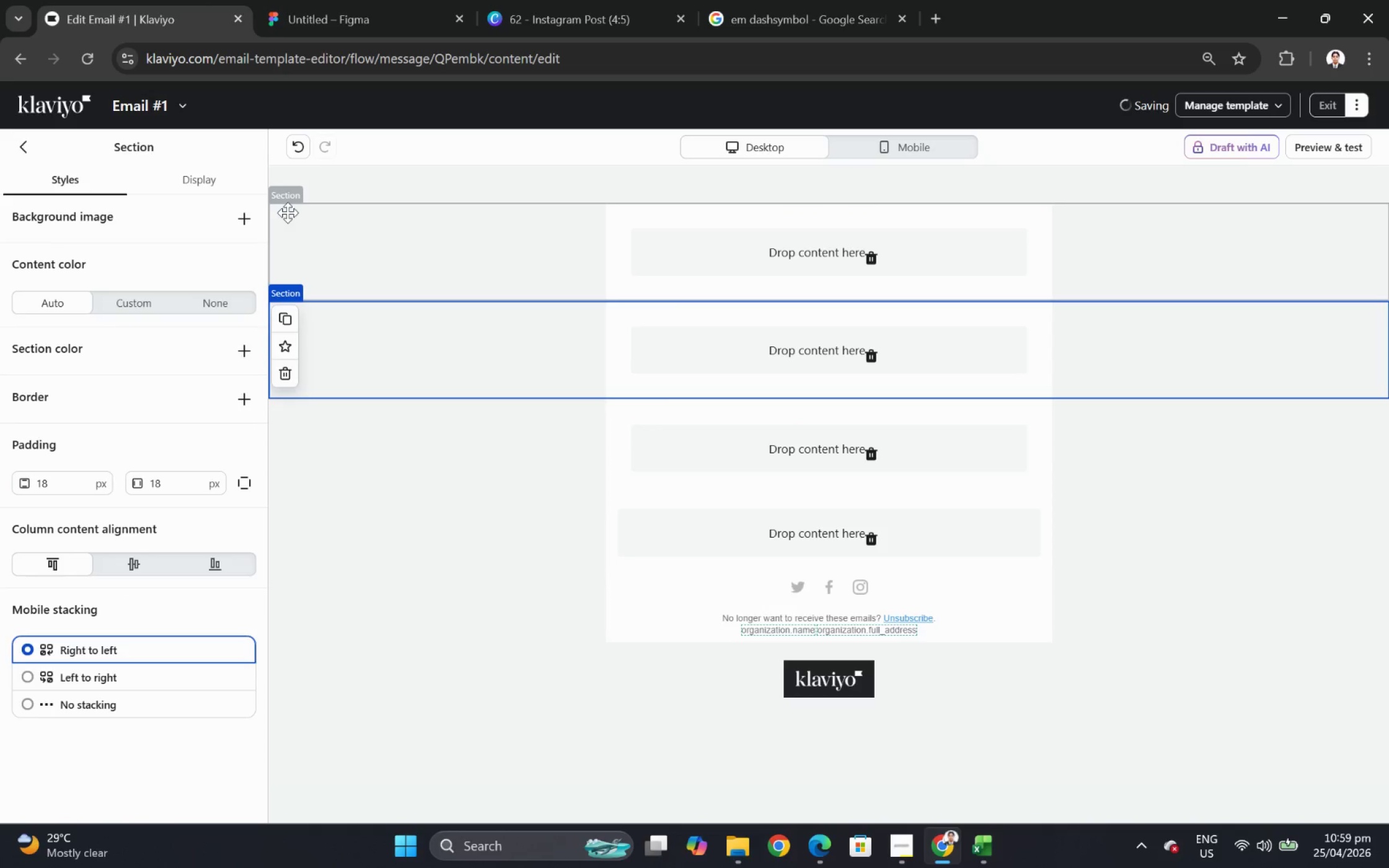 
left_click([288, 213])
 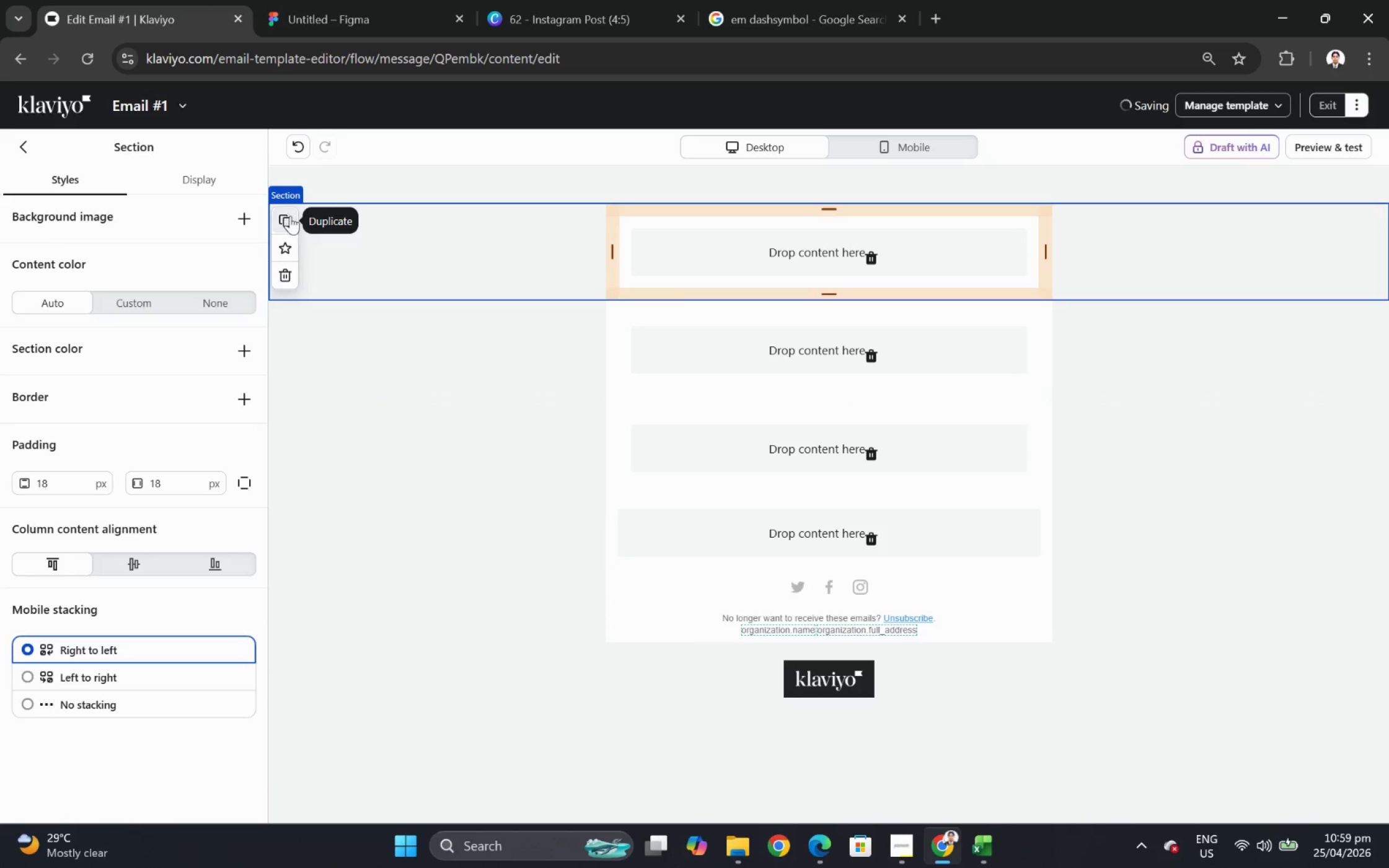 
left_click([291, 217])
 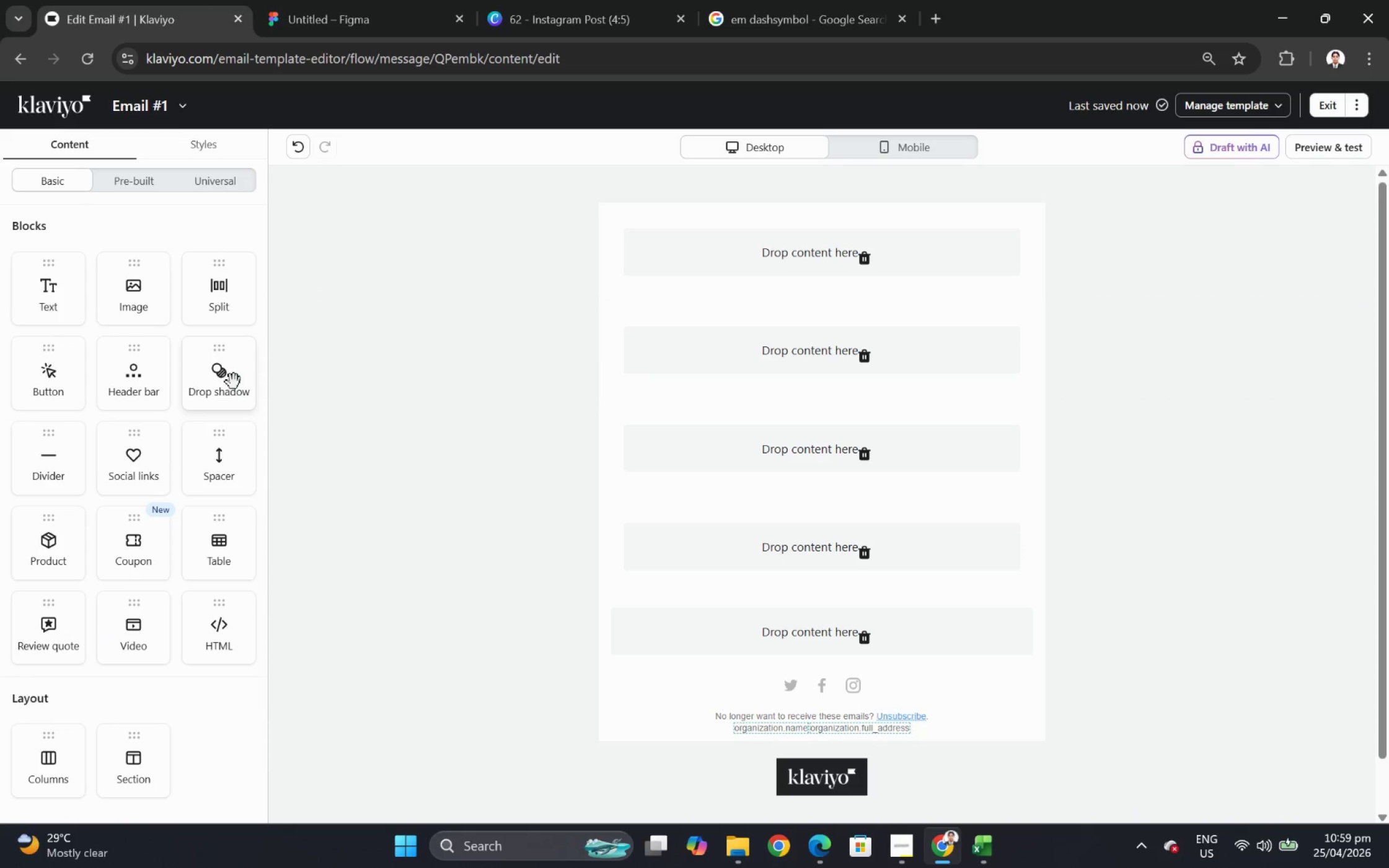 
left_click_drag(start_coordinate=[67, 279], to_coordinate=[721, 367])
 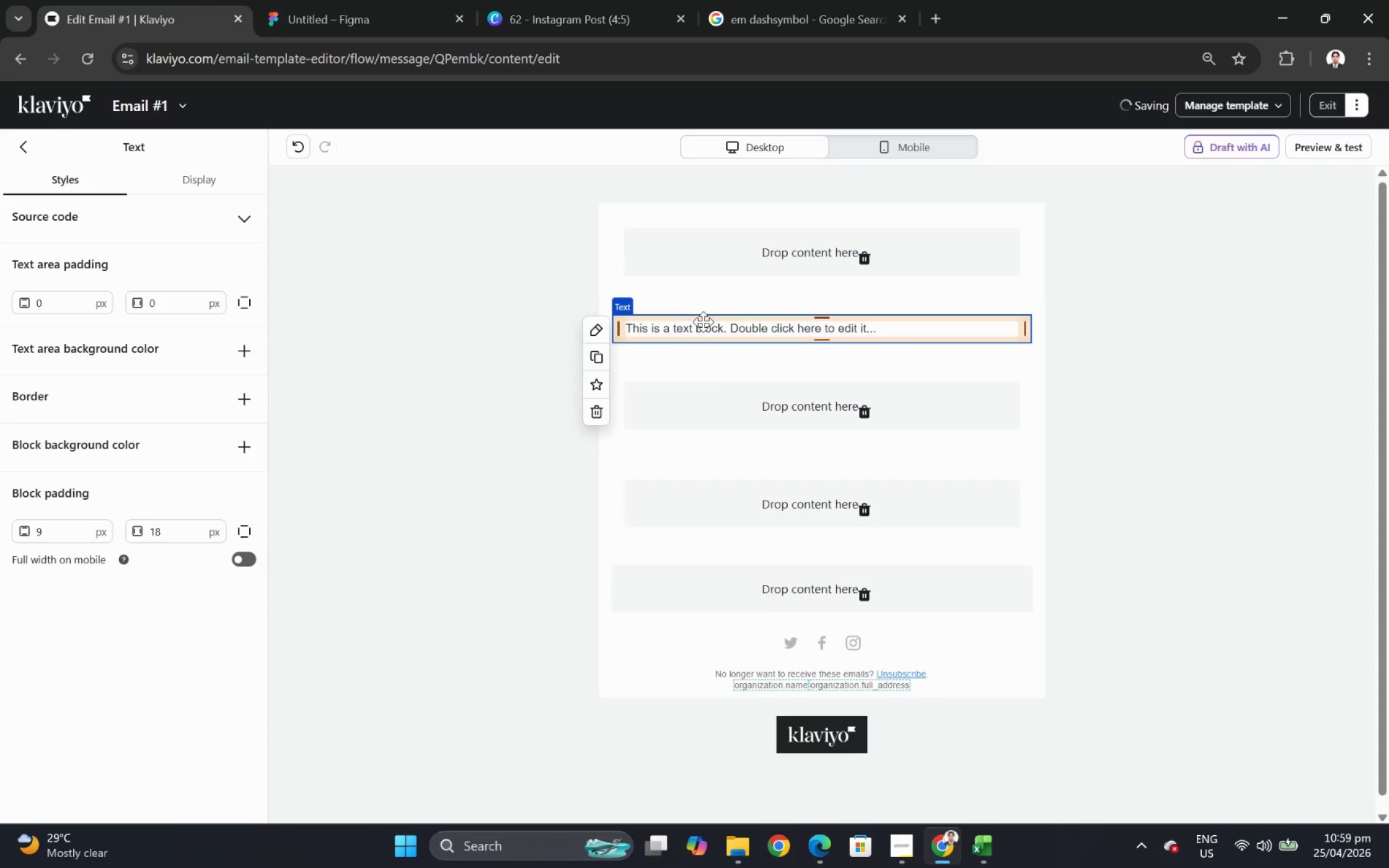 
double_click([703, 322])
 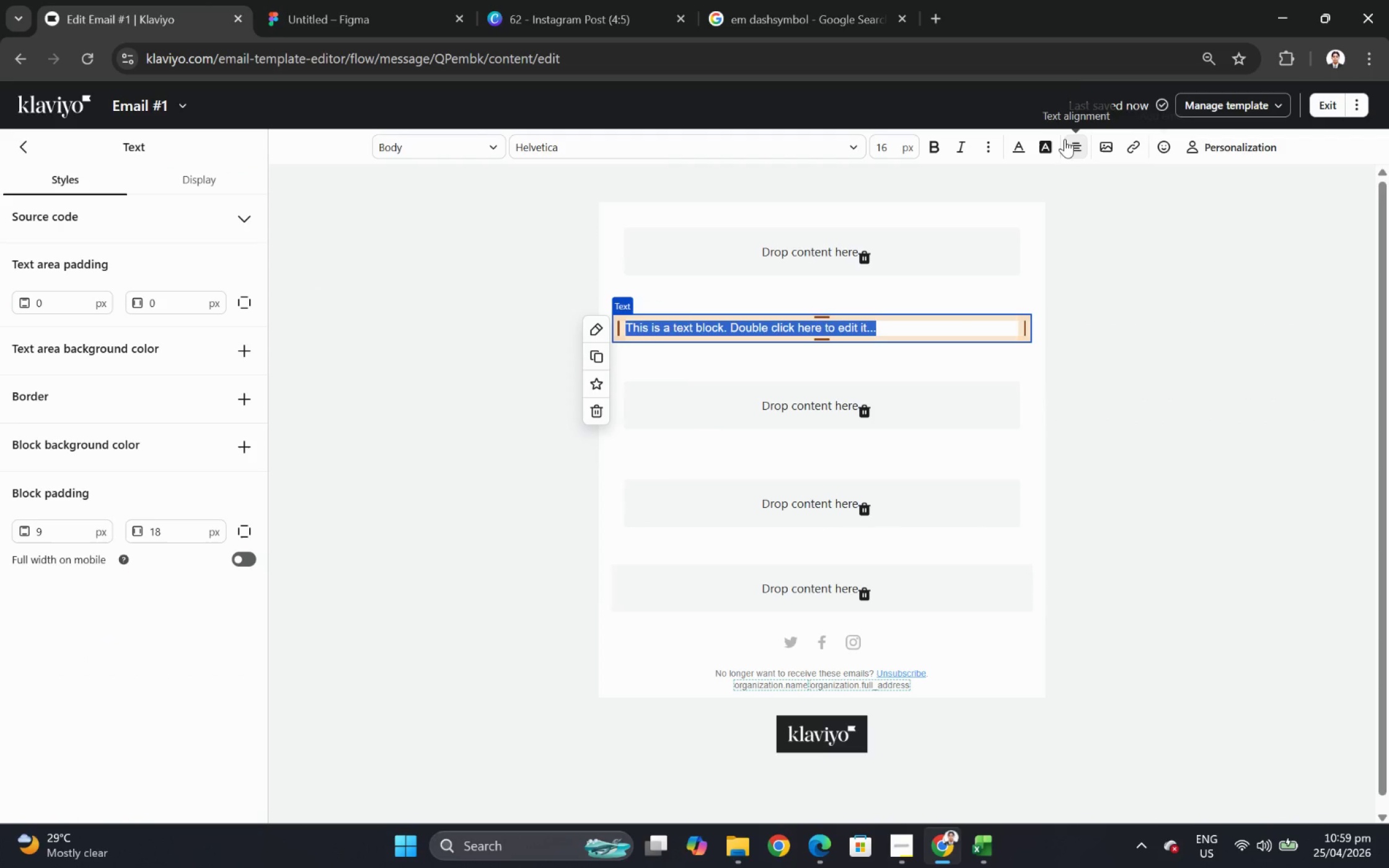 
left_click([1074, 143])
 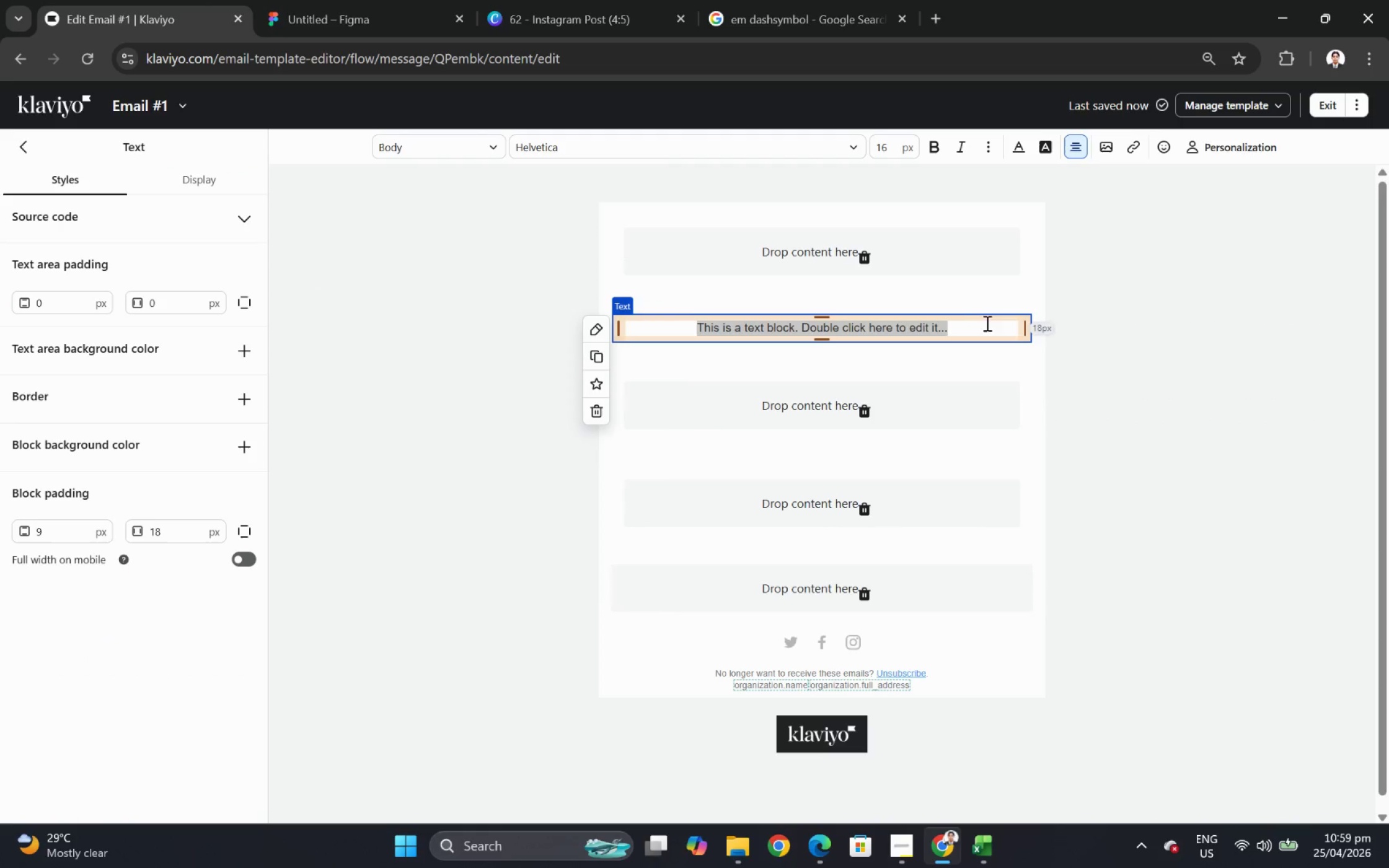 
left_click([1038, 351])
 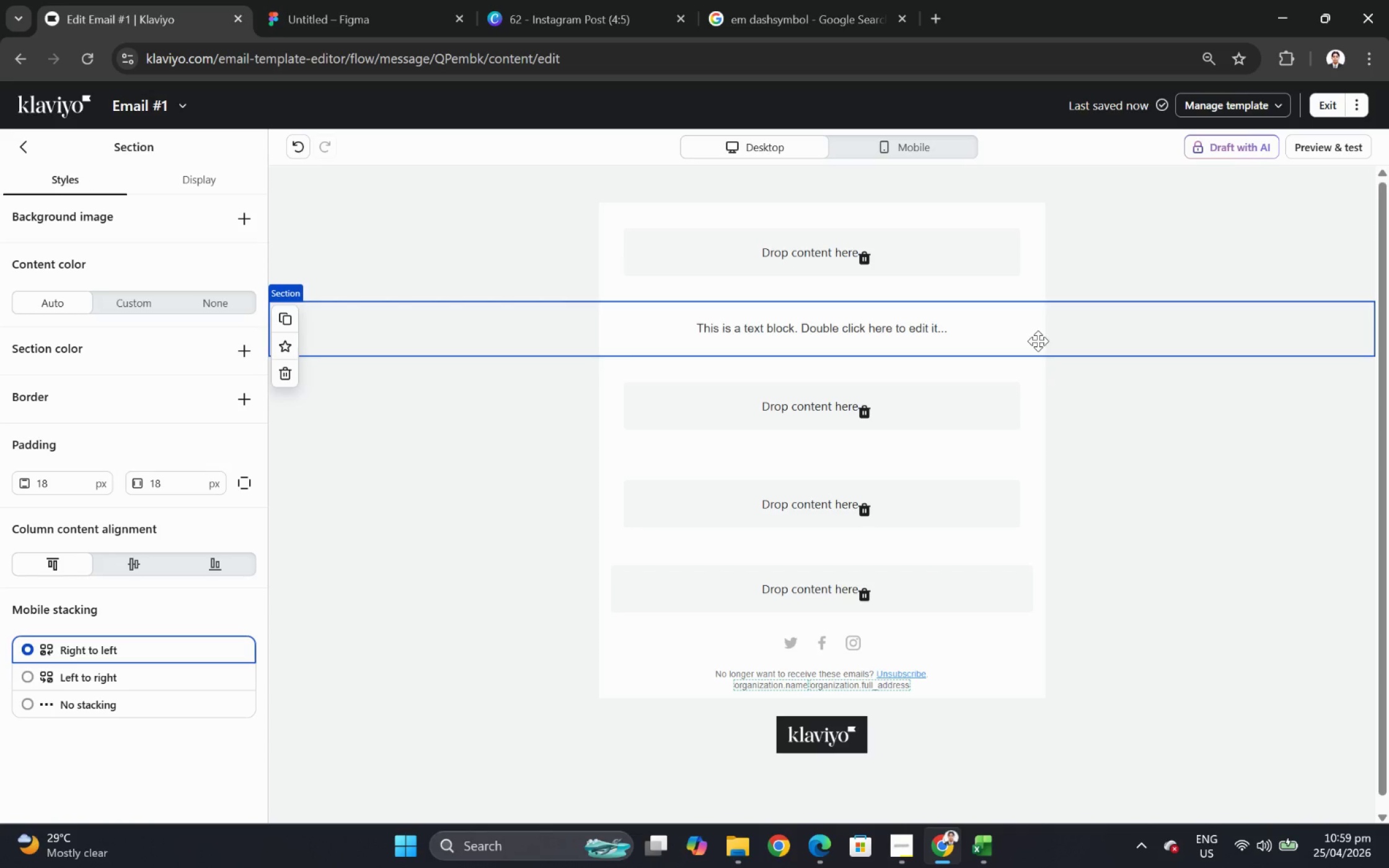 
wait(10.73)
 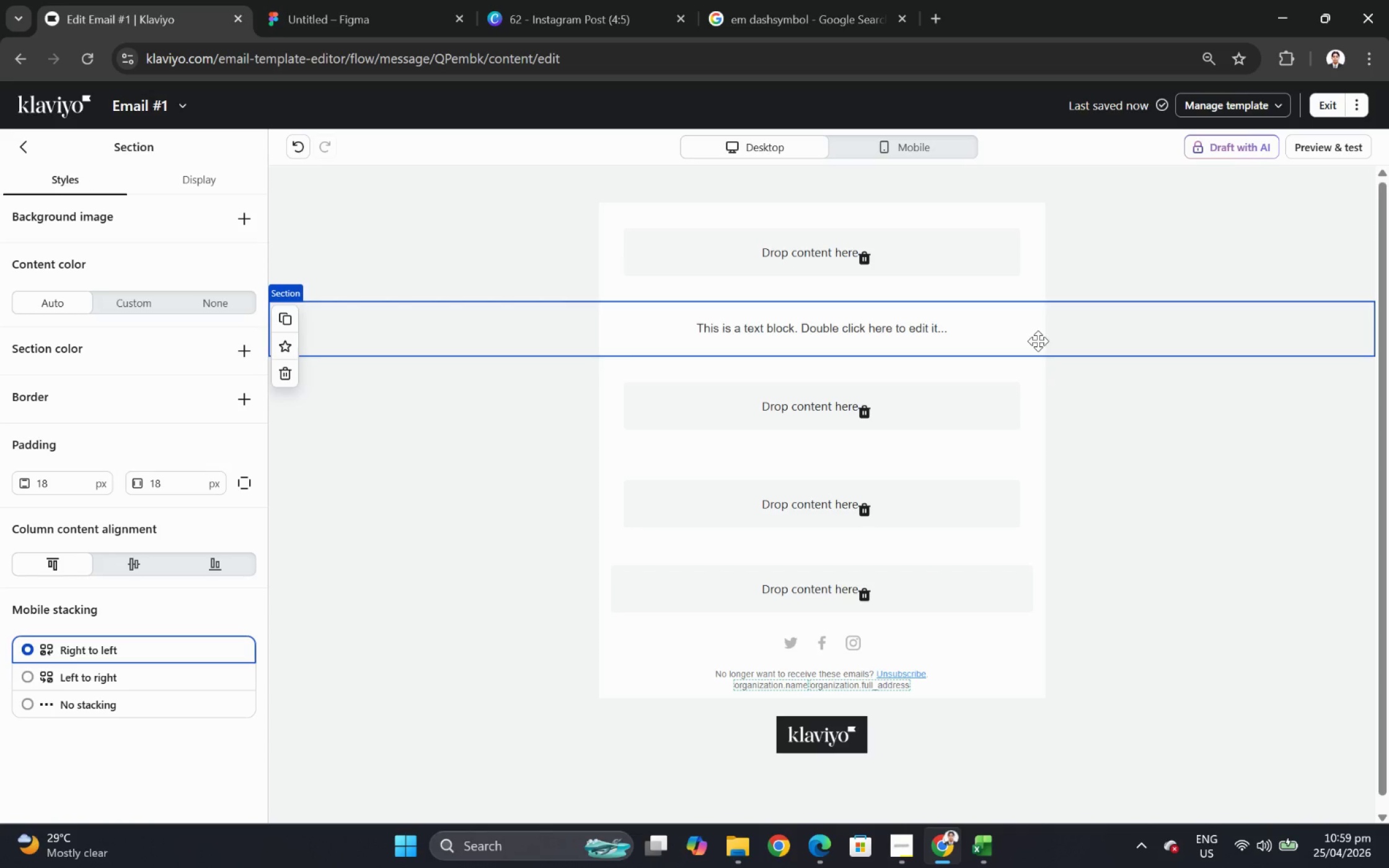 
double_click([1004, 327])
 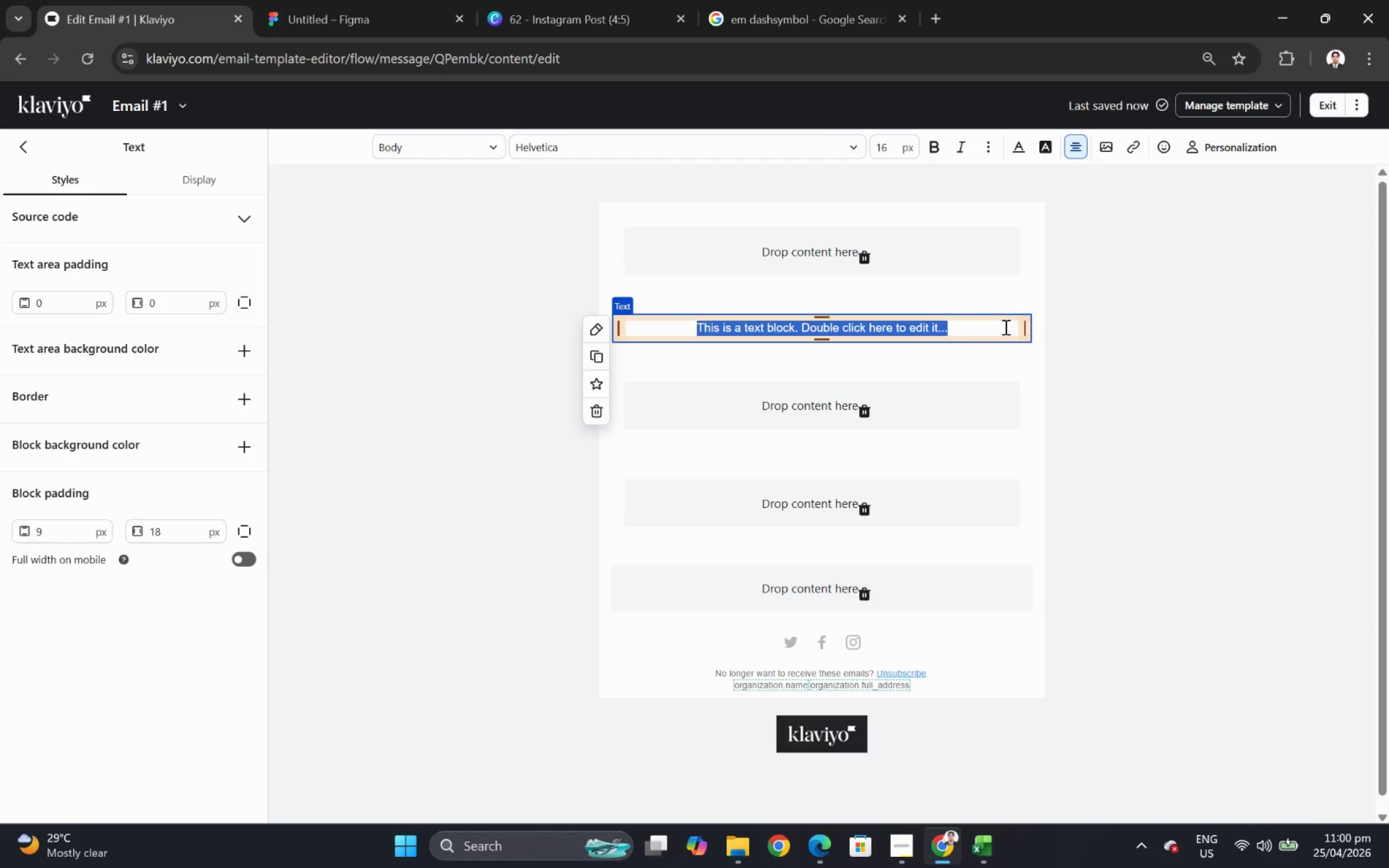 
wait(12.3)
 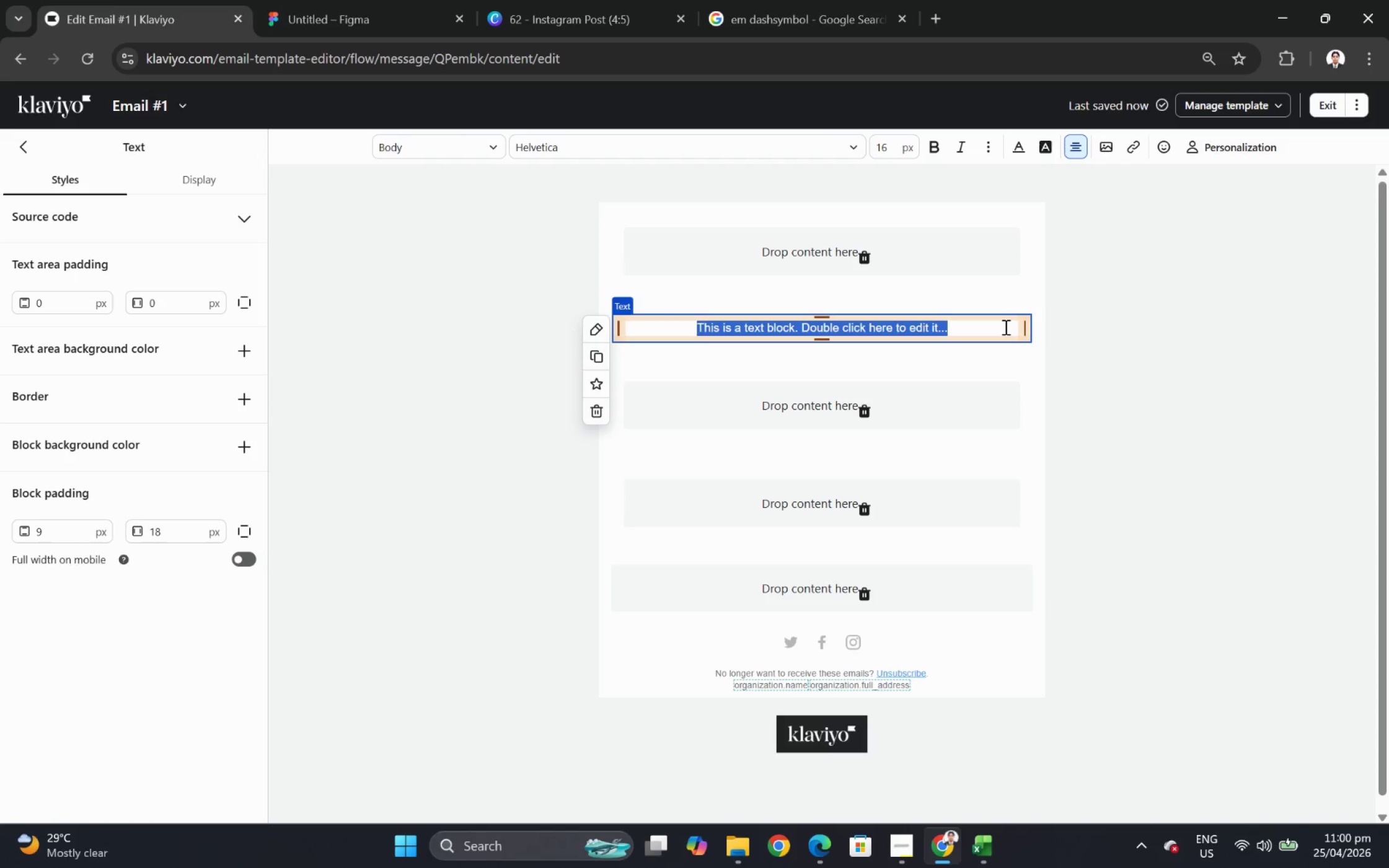 
type(Youd Did It.)
 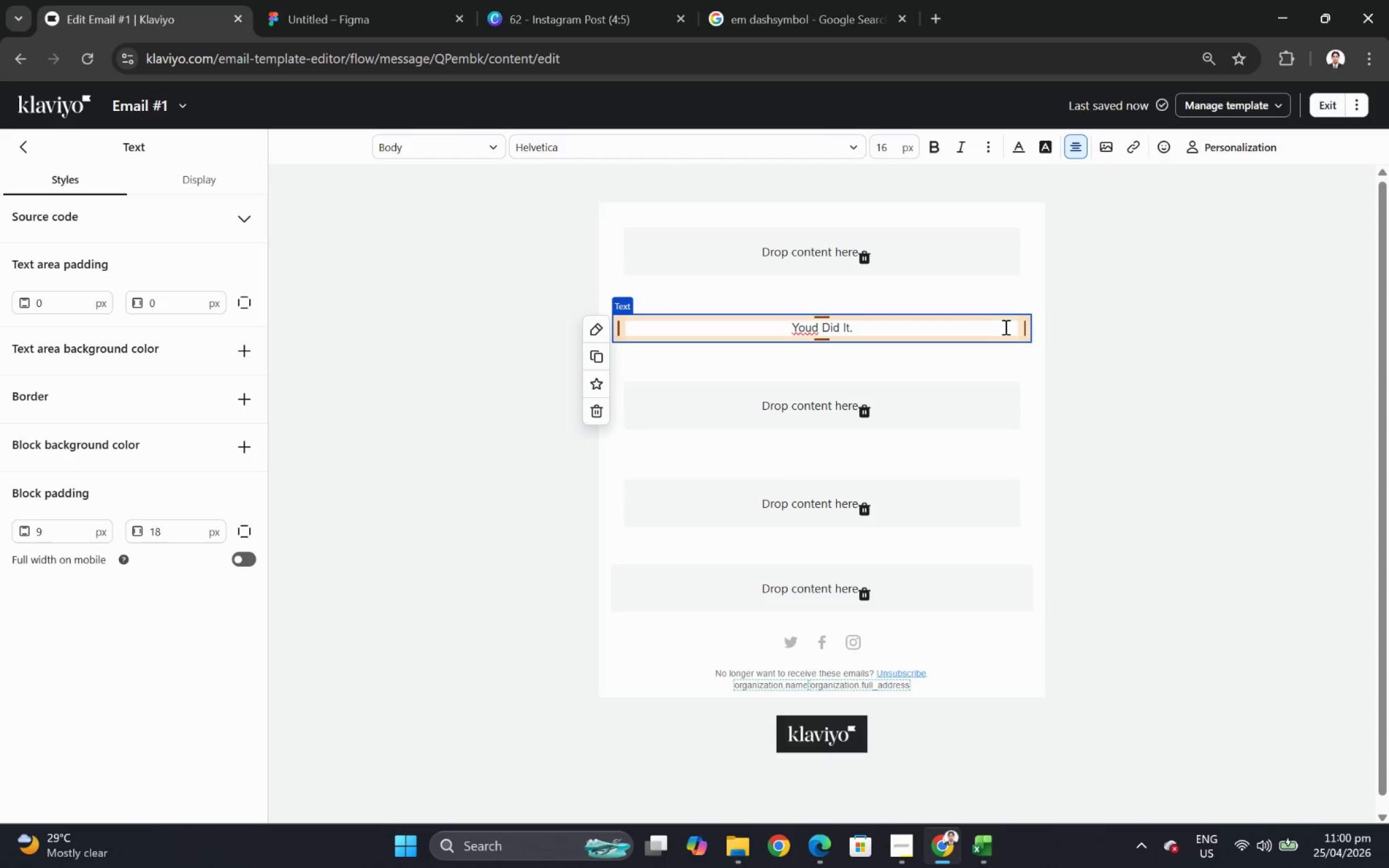 
key(Enter)
 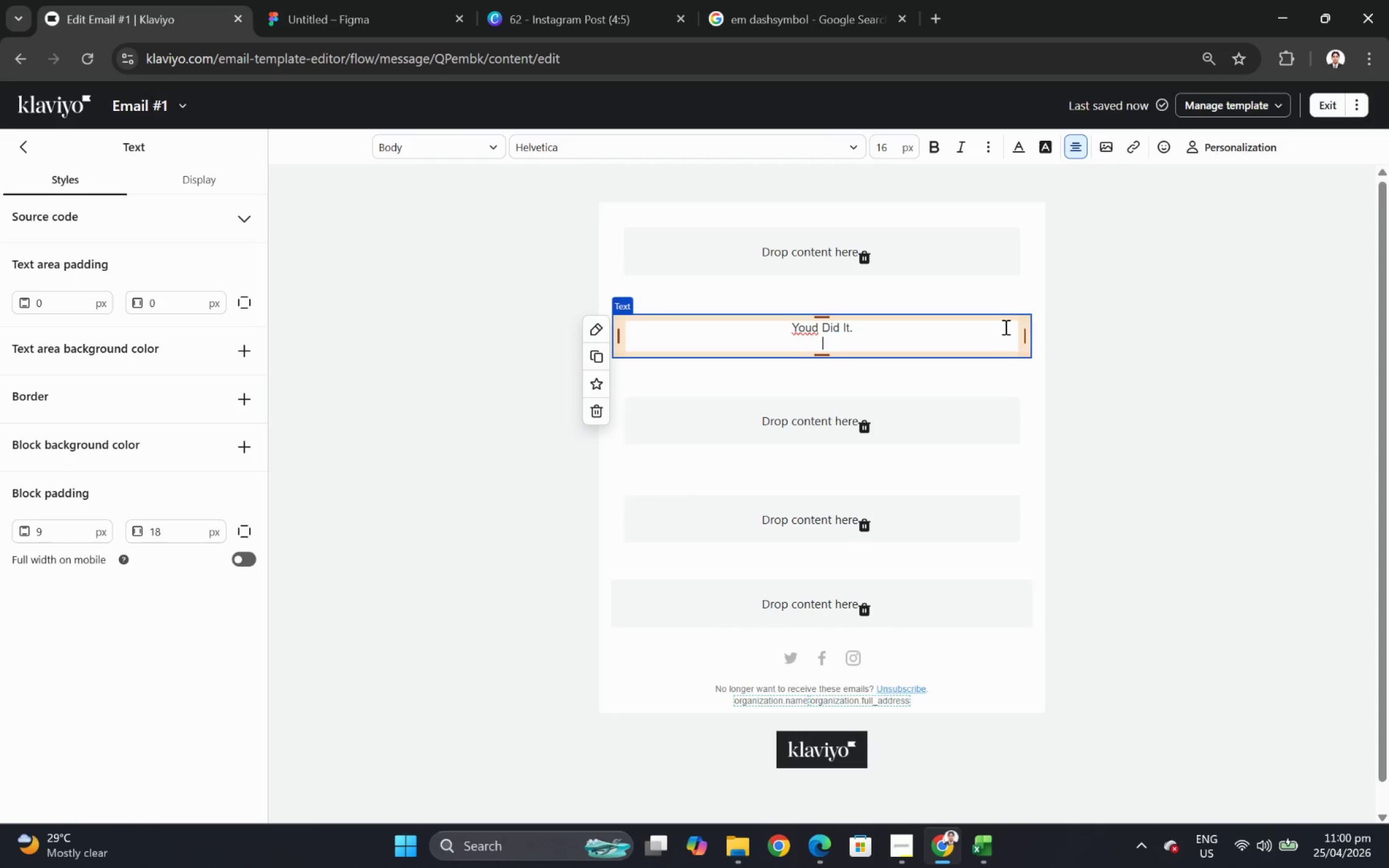 
hold_key(key=ShiftLeft, duration=0.59)
 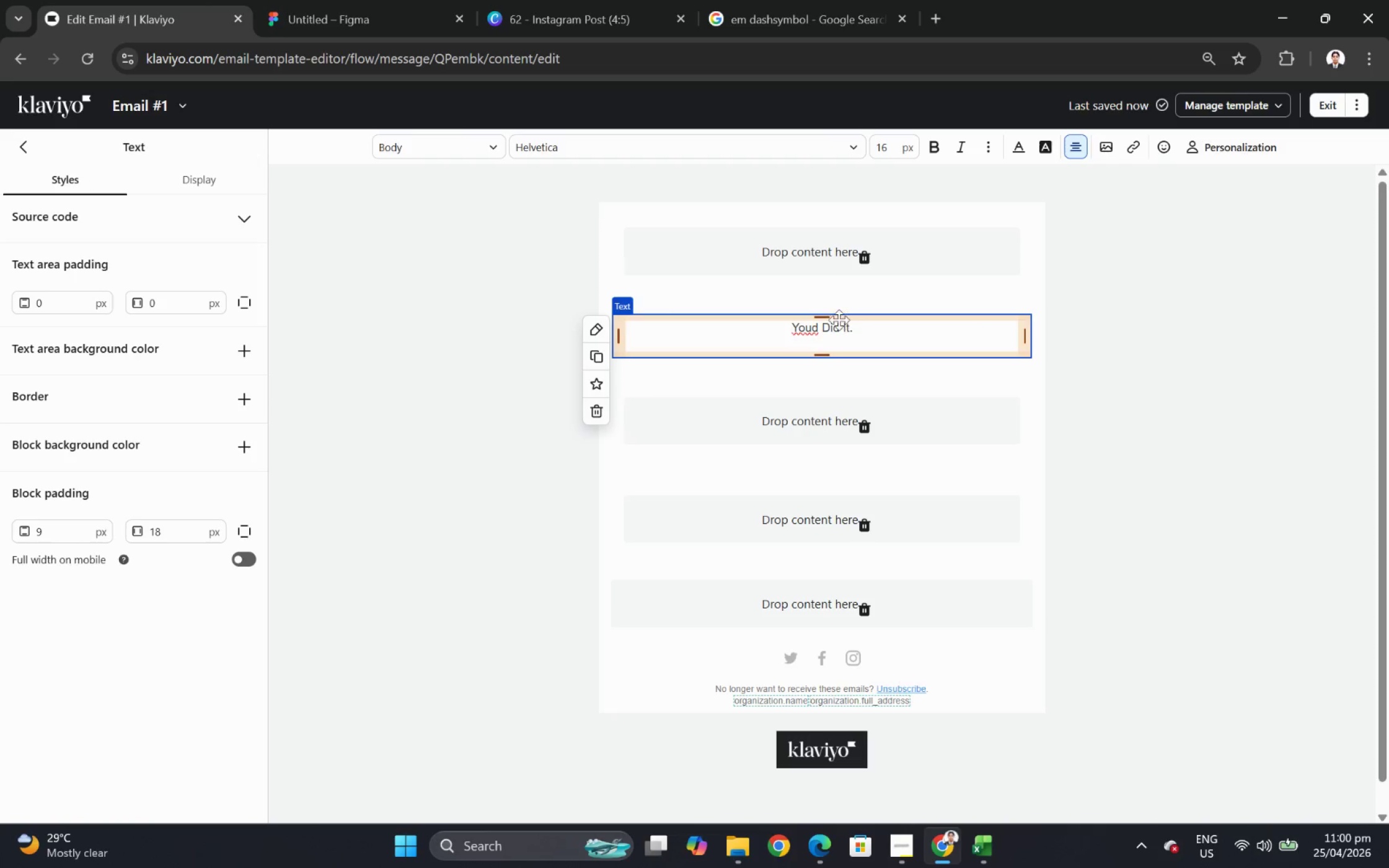 
left_click([818, 330])
 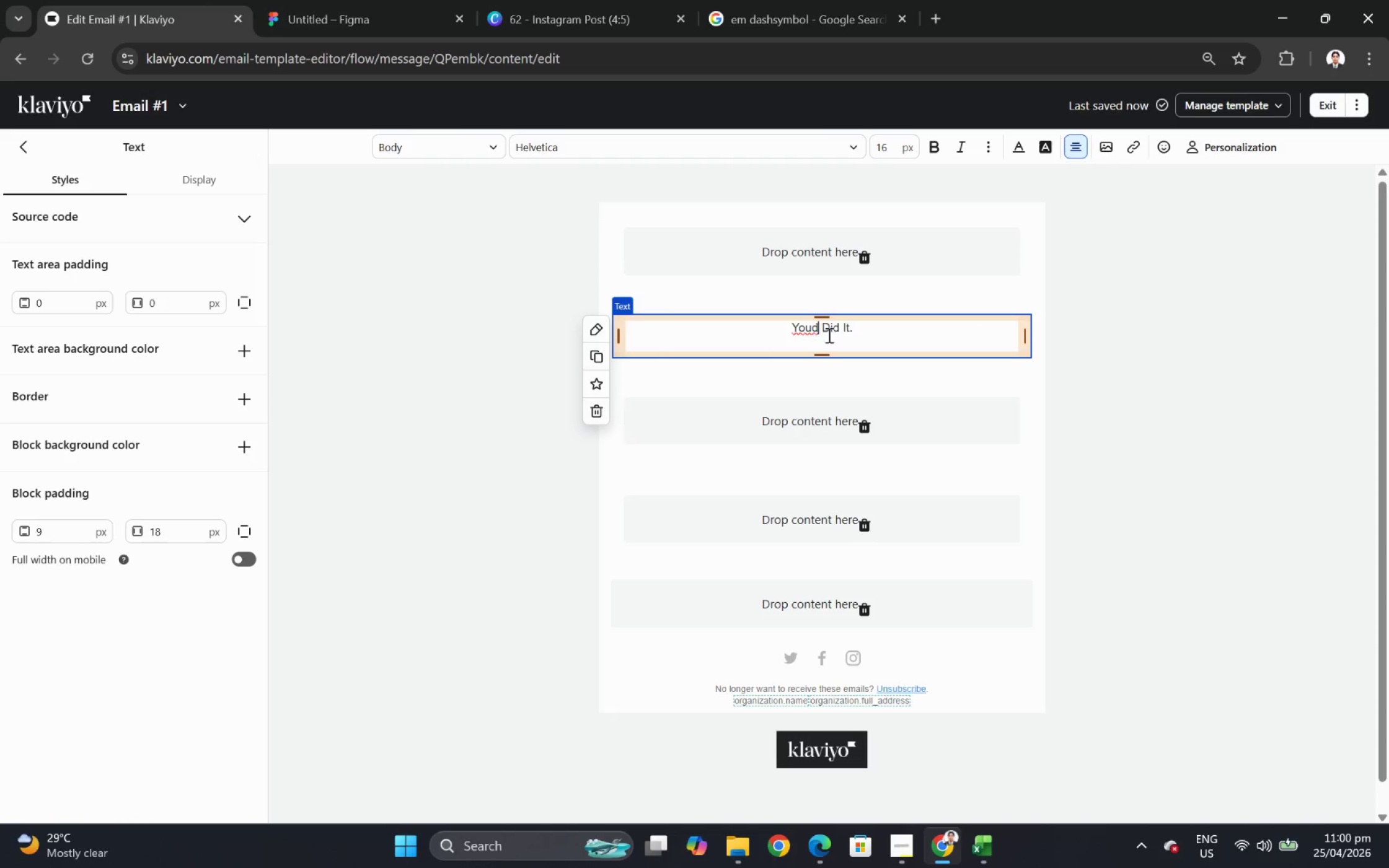 
key(Backspace)
 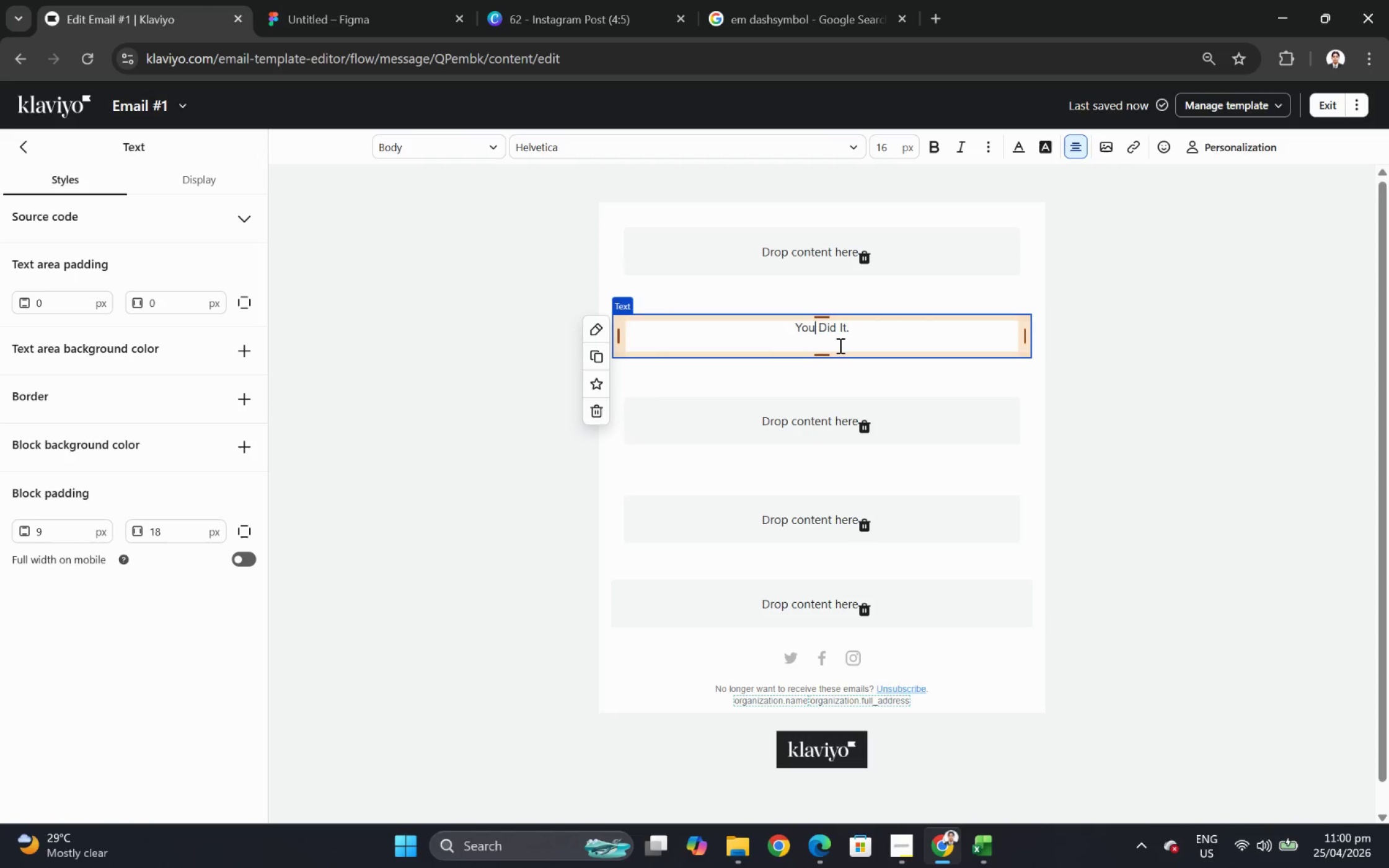 
left_click([839, 346])
 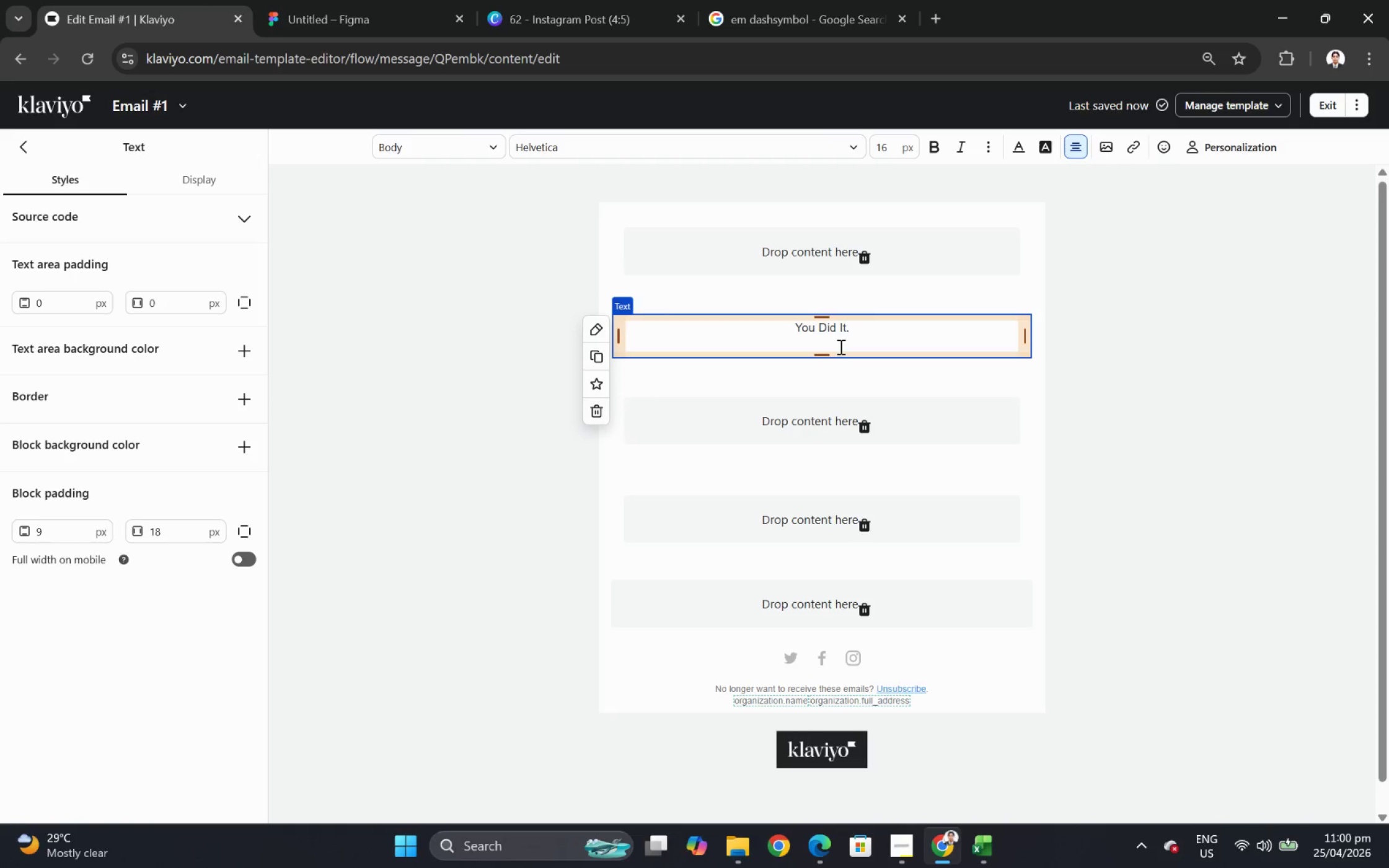 
type(First Ride Unlocked!)
 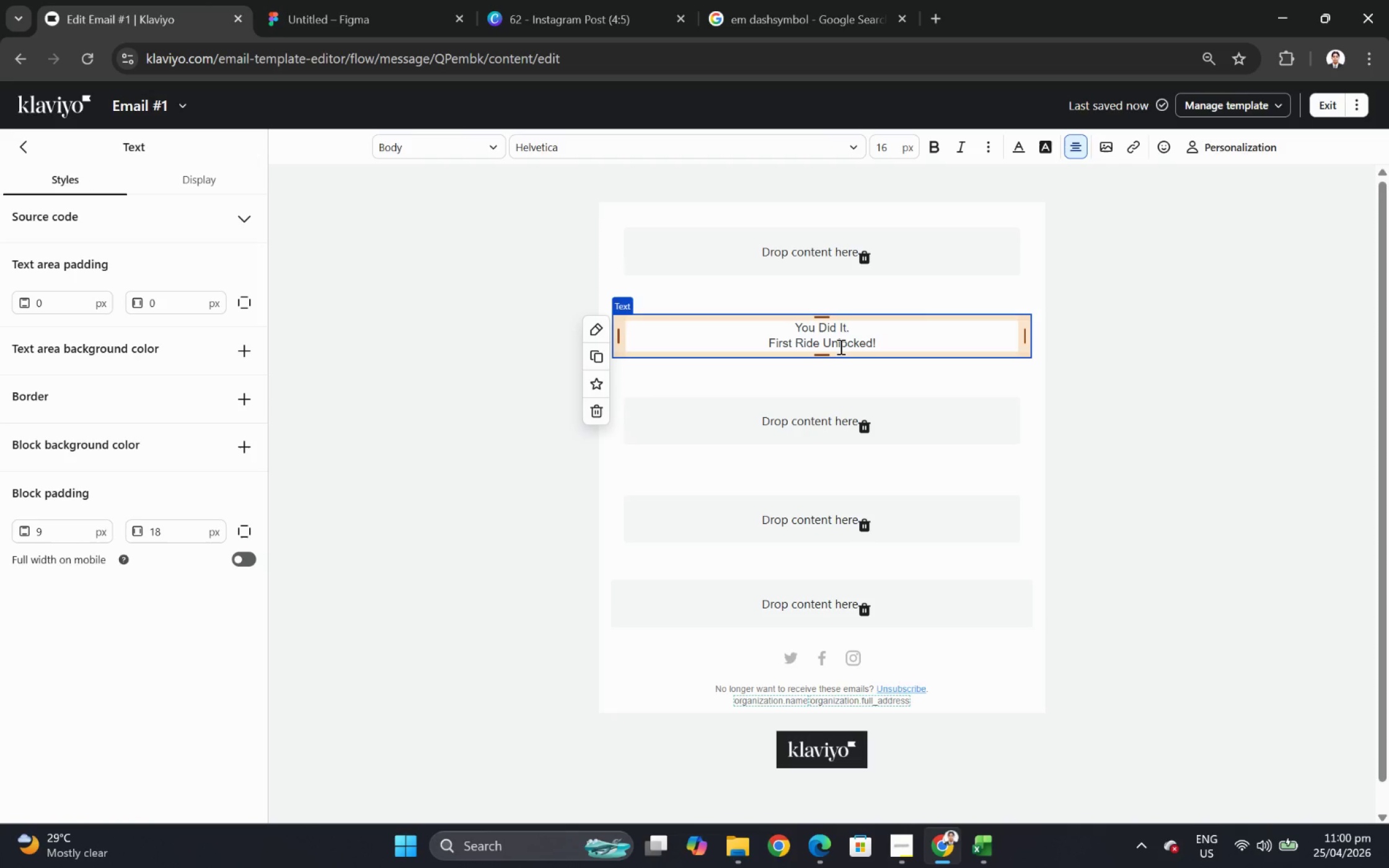 
key(Control+A)
 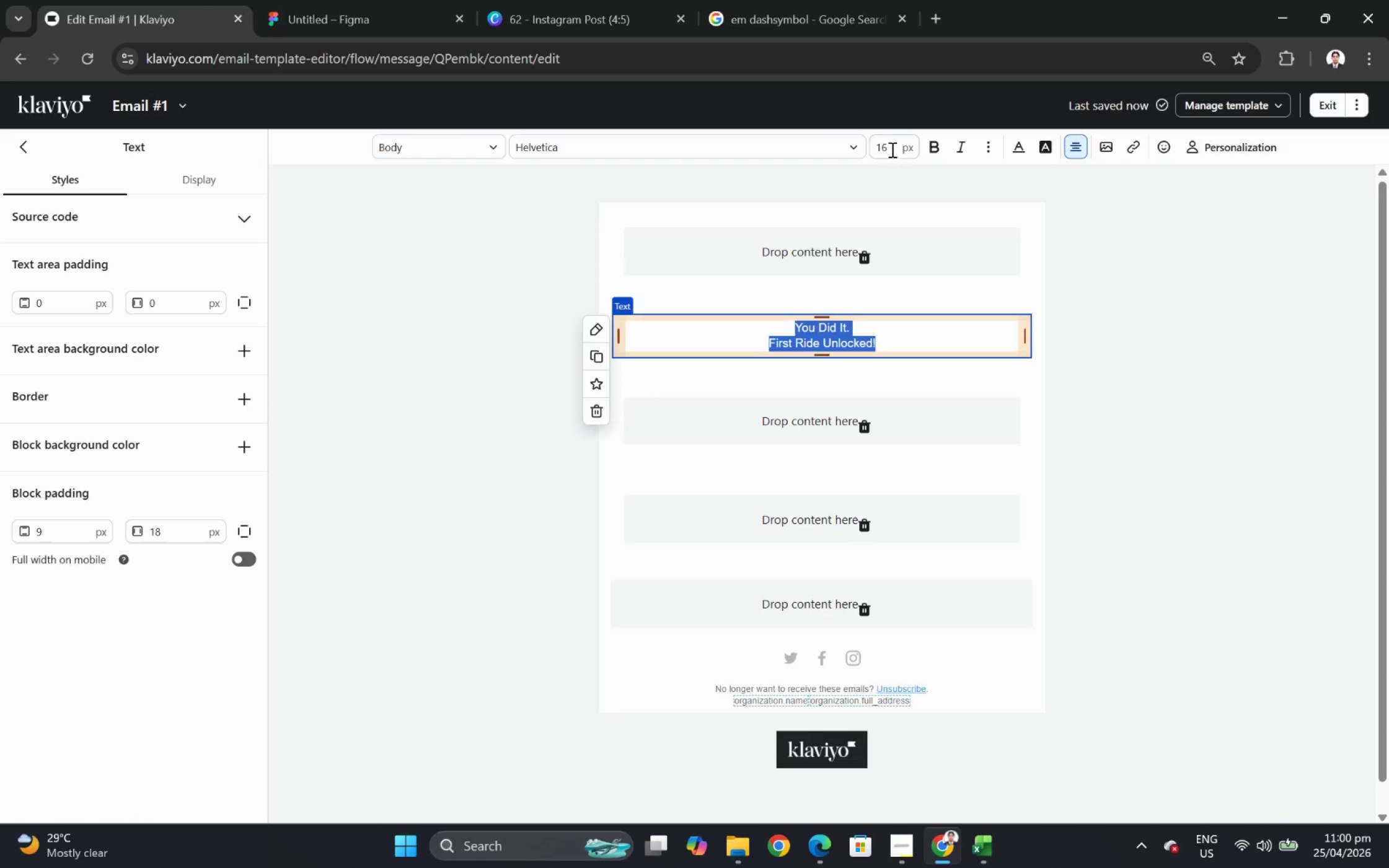 
double_click([890, 142])
 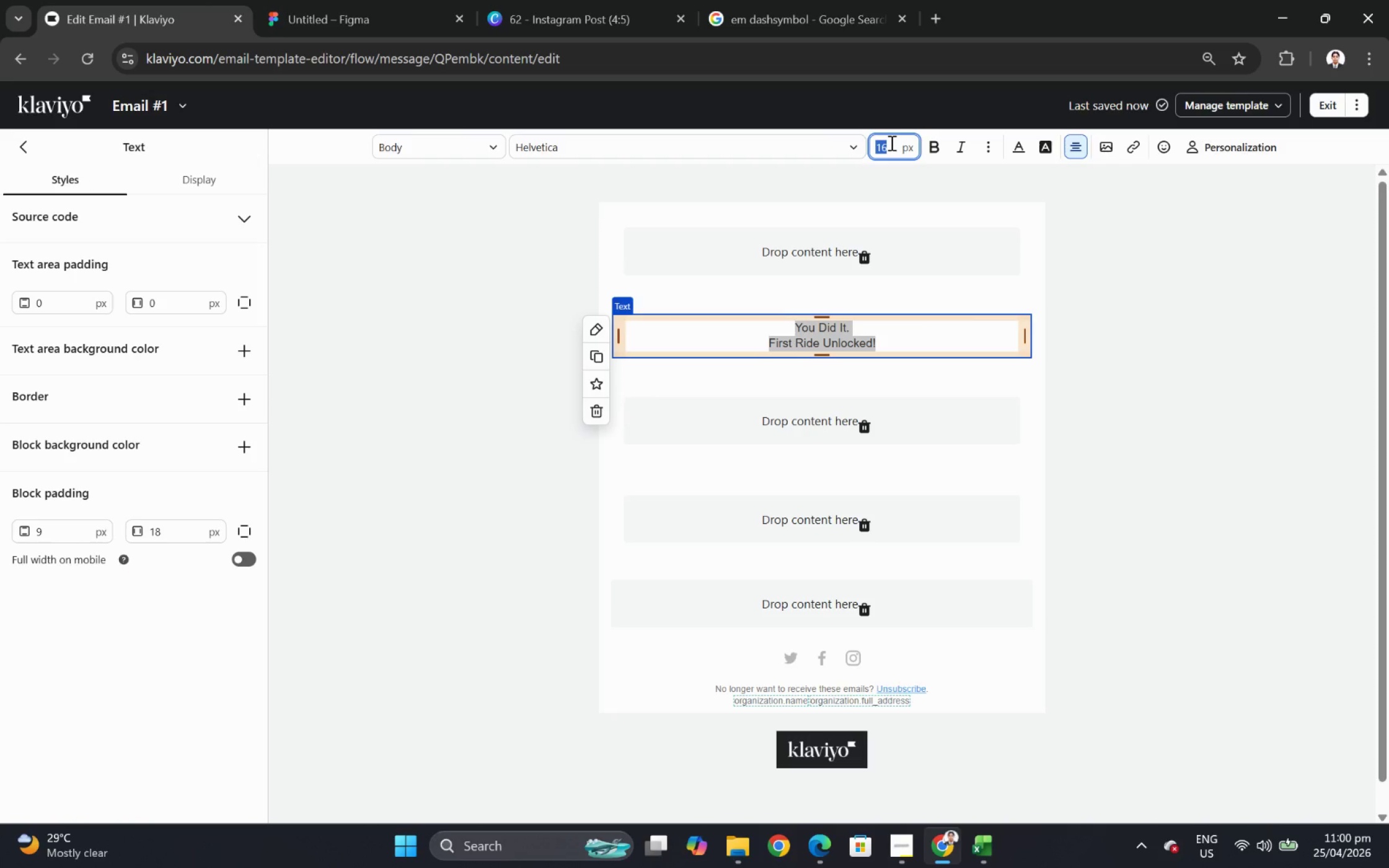 
key(Numpad4)
 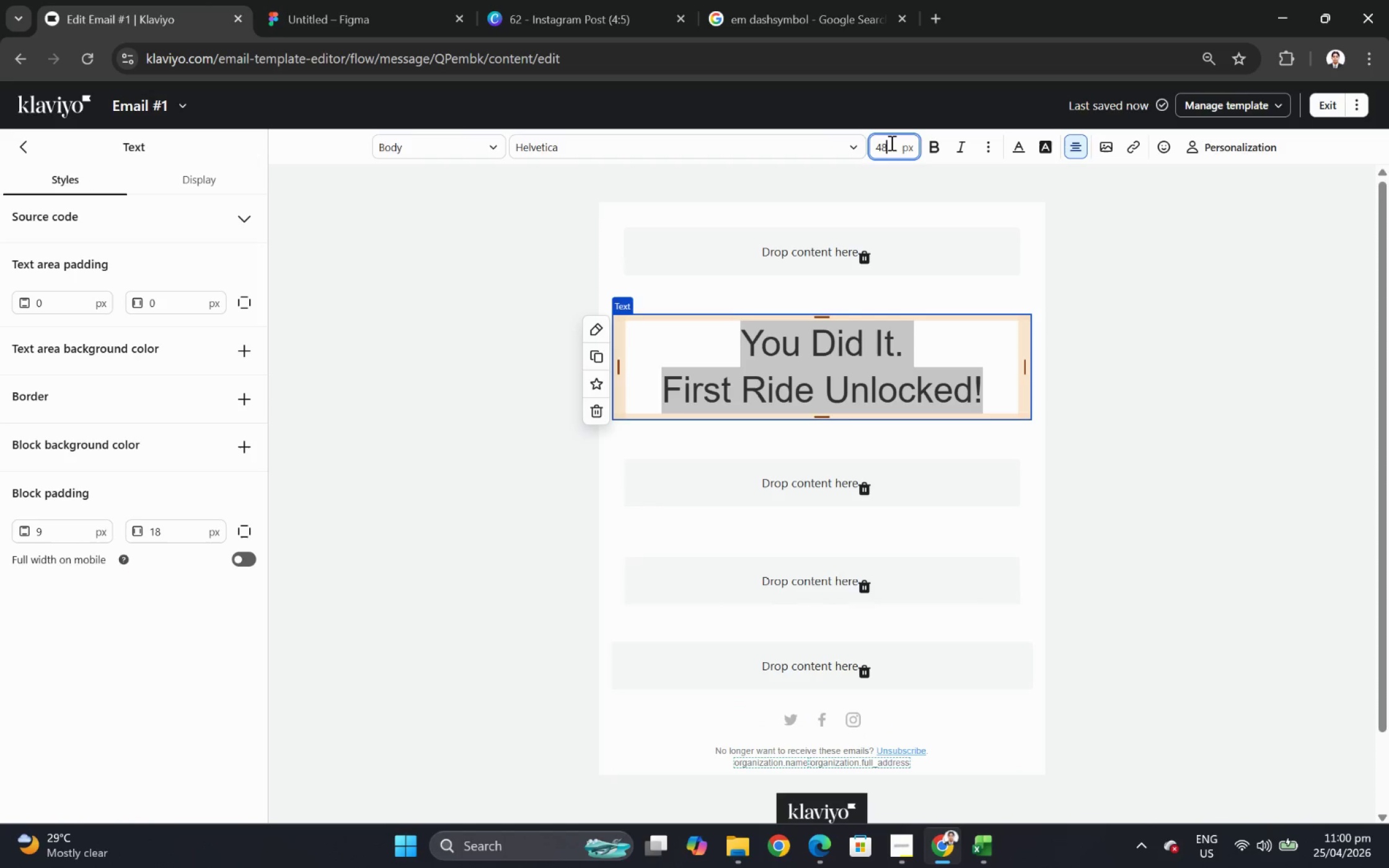 
key(Numpad8)
 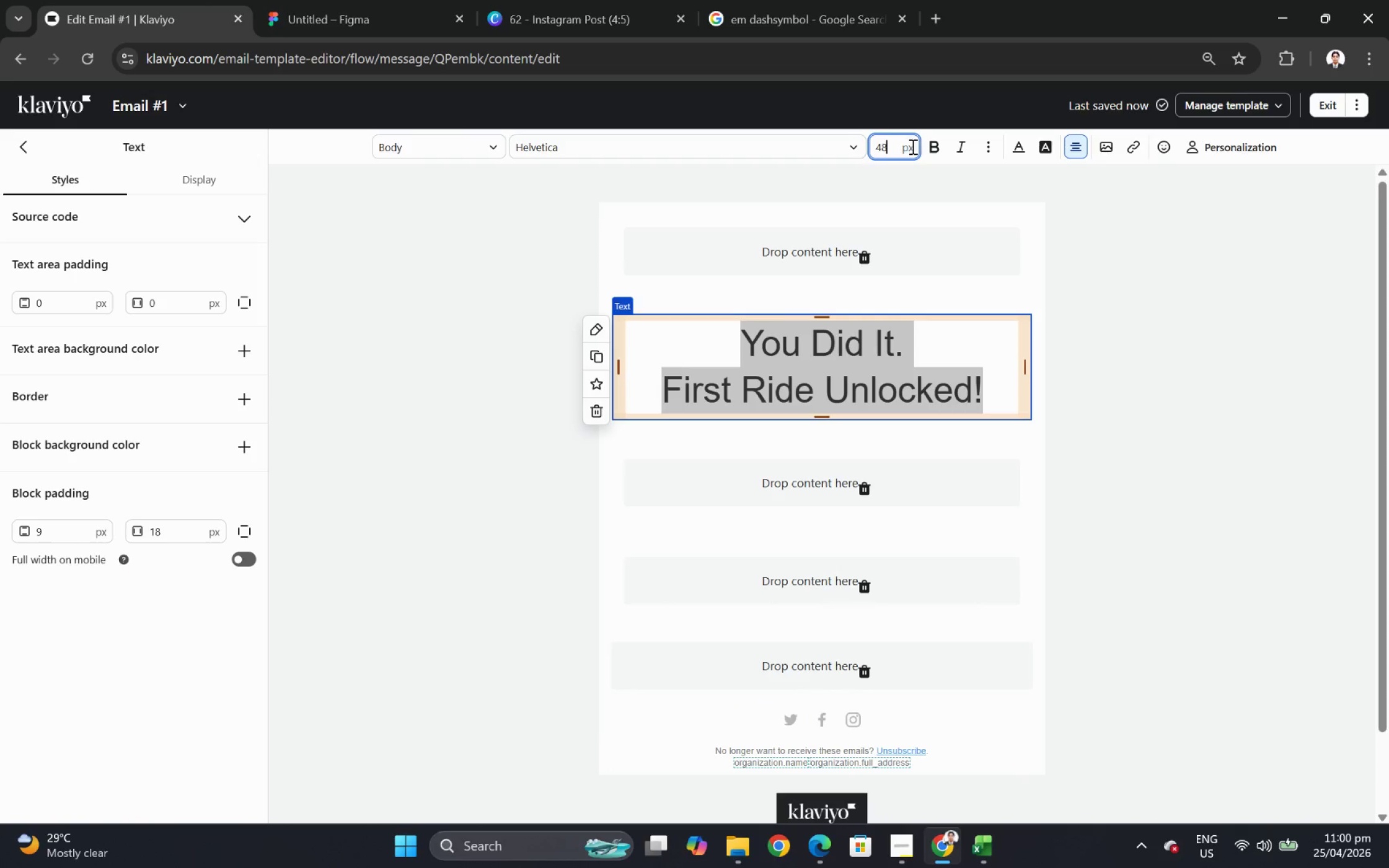 
left_click([932, 150])
 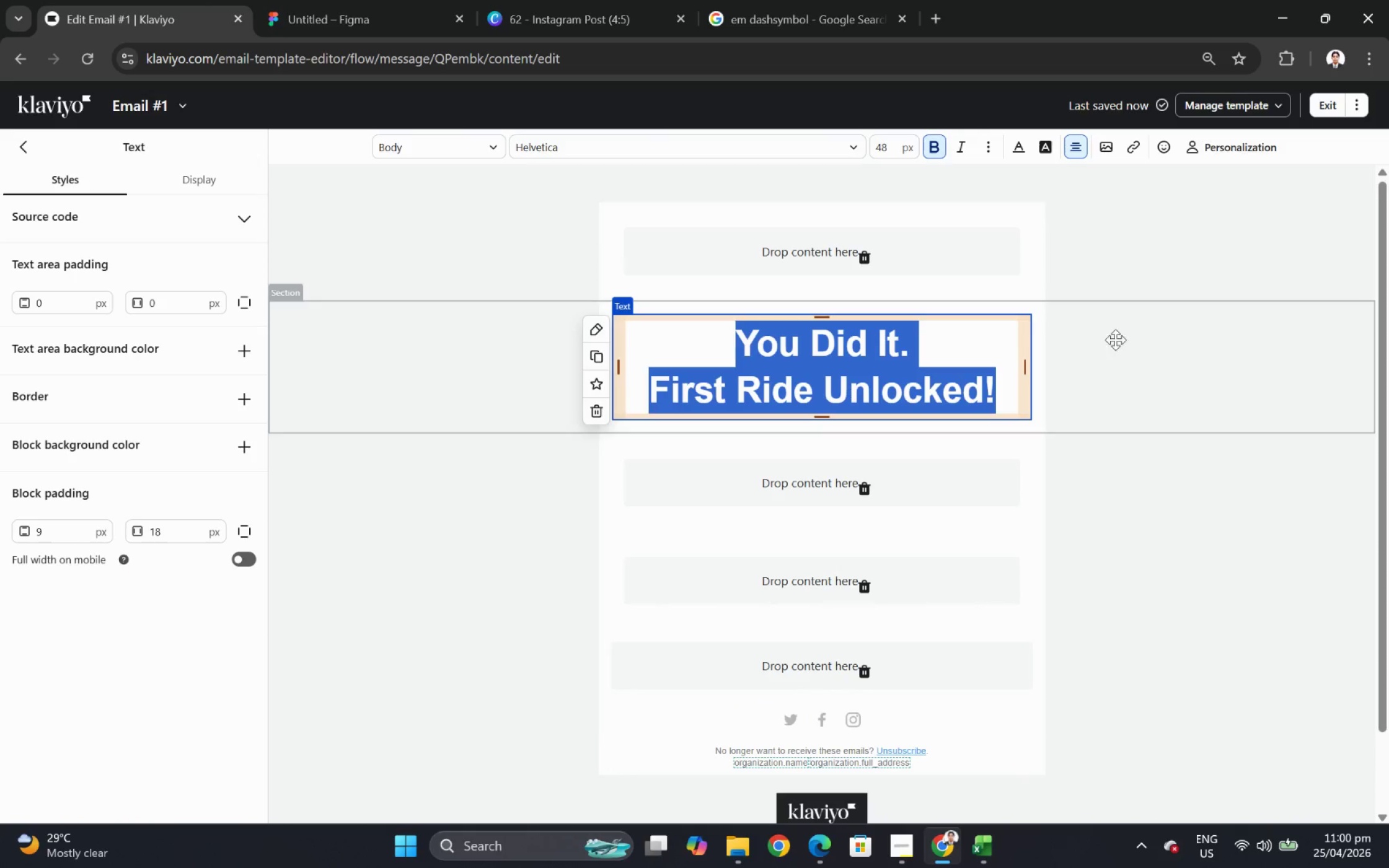 
left_click([1121, 347])
 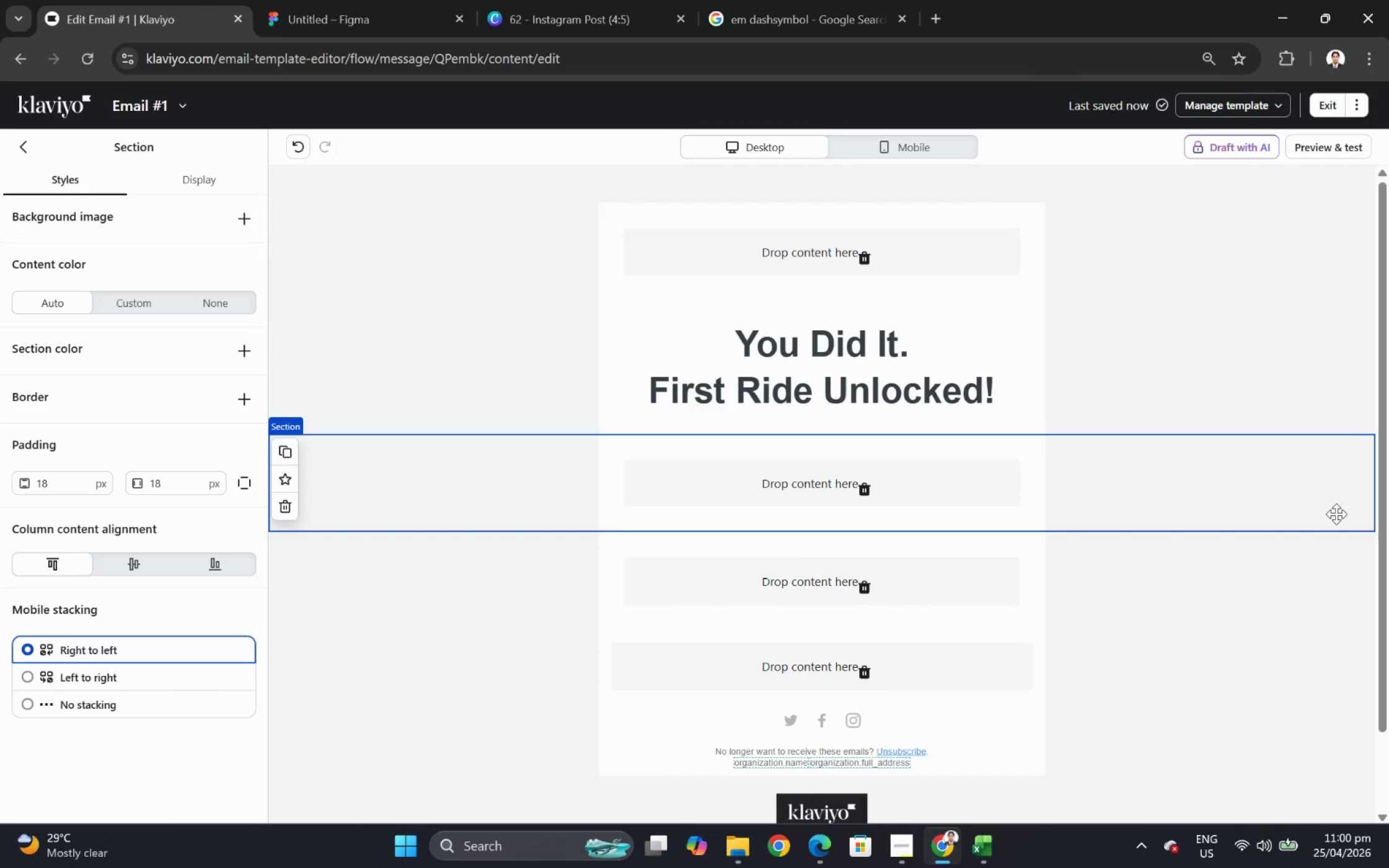 
wait(8.76)
 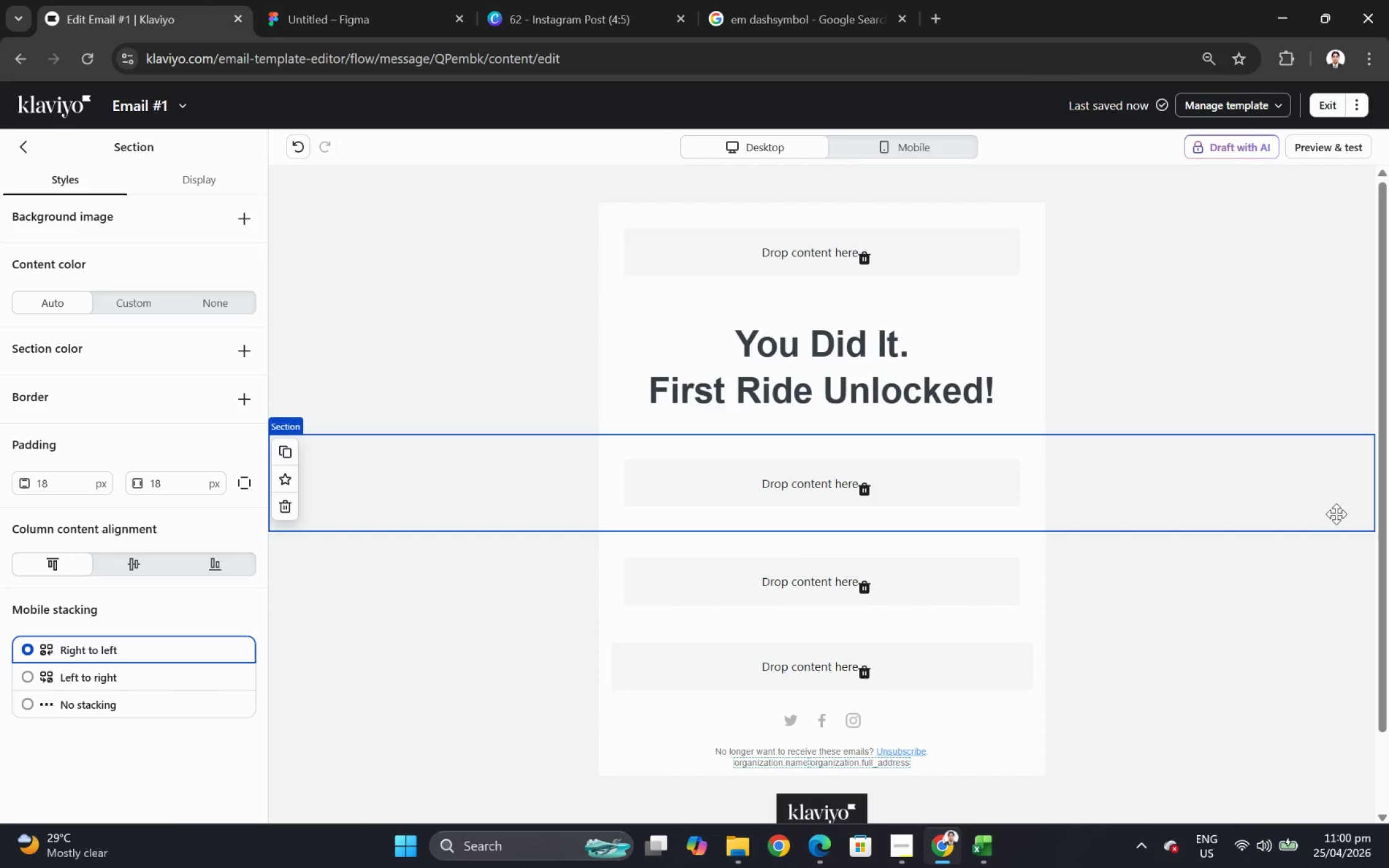 
left_click([17, 145])
 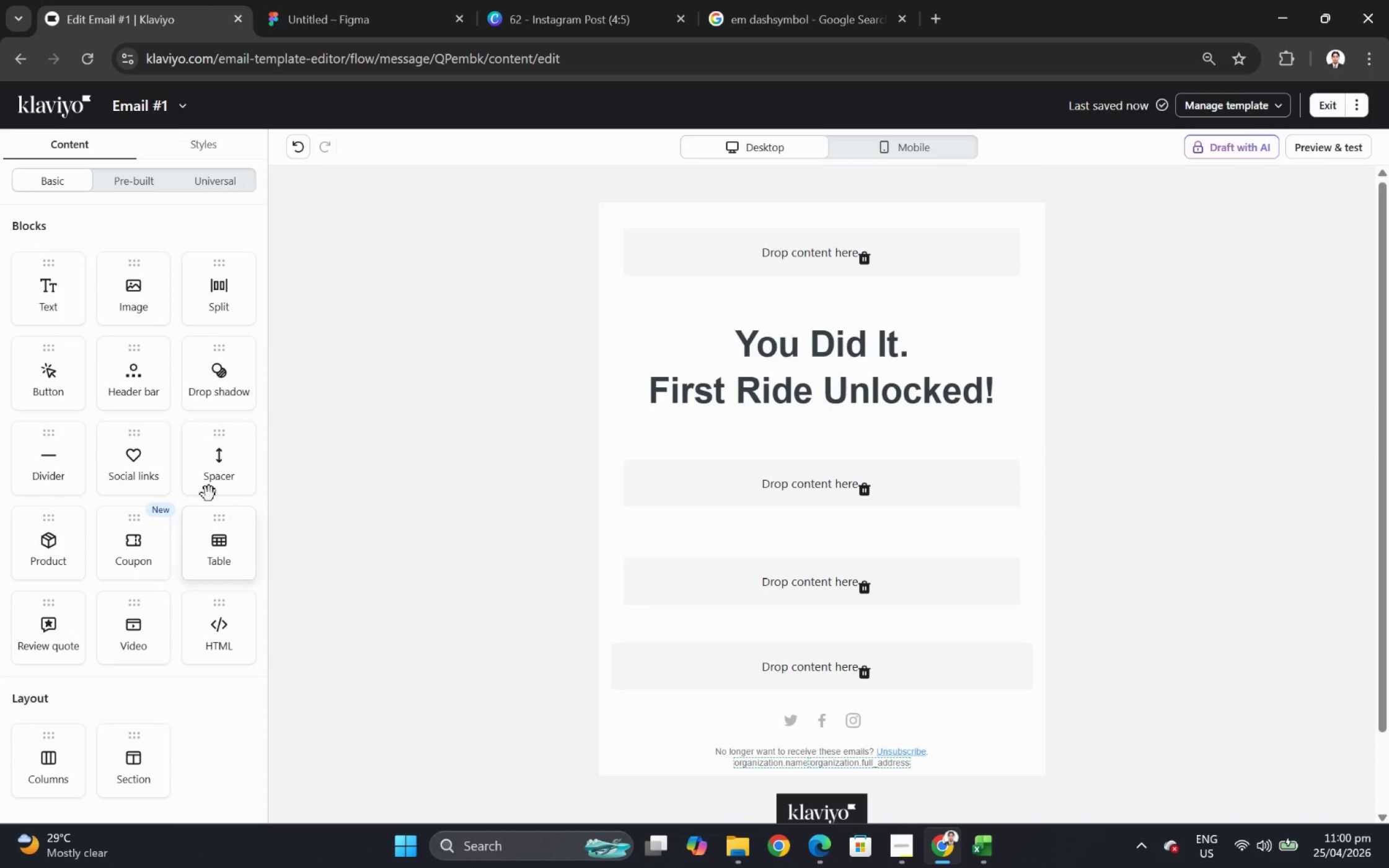 
left_click_drag(start_coordinate=[212, 471], to_coordinate=[745, 468])
 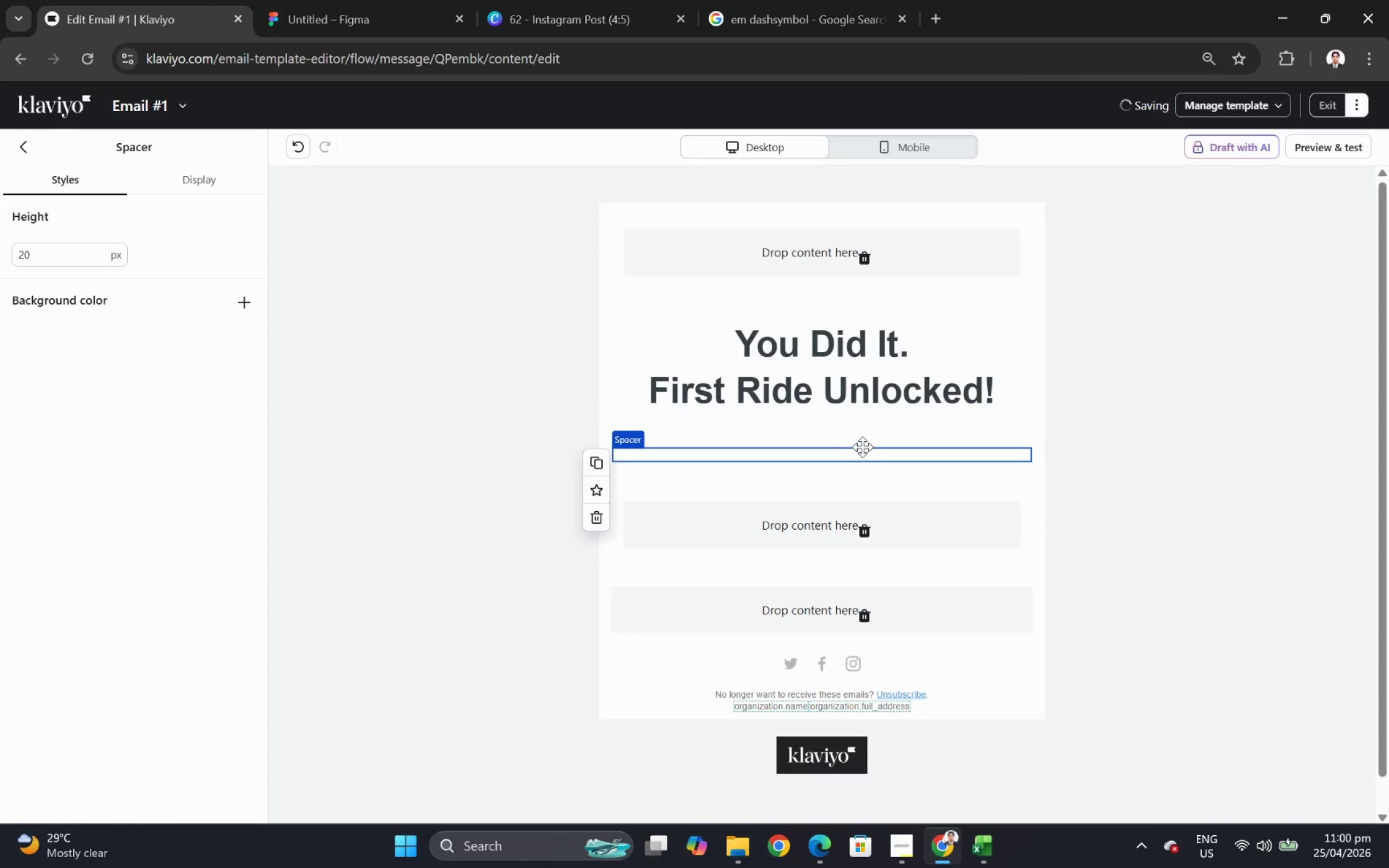 
double_click([863, 445])
 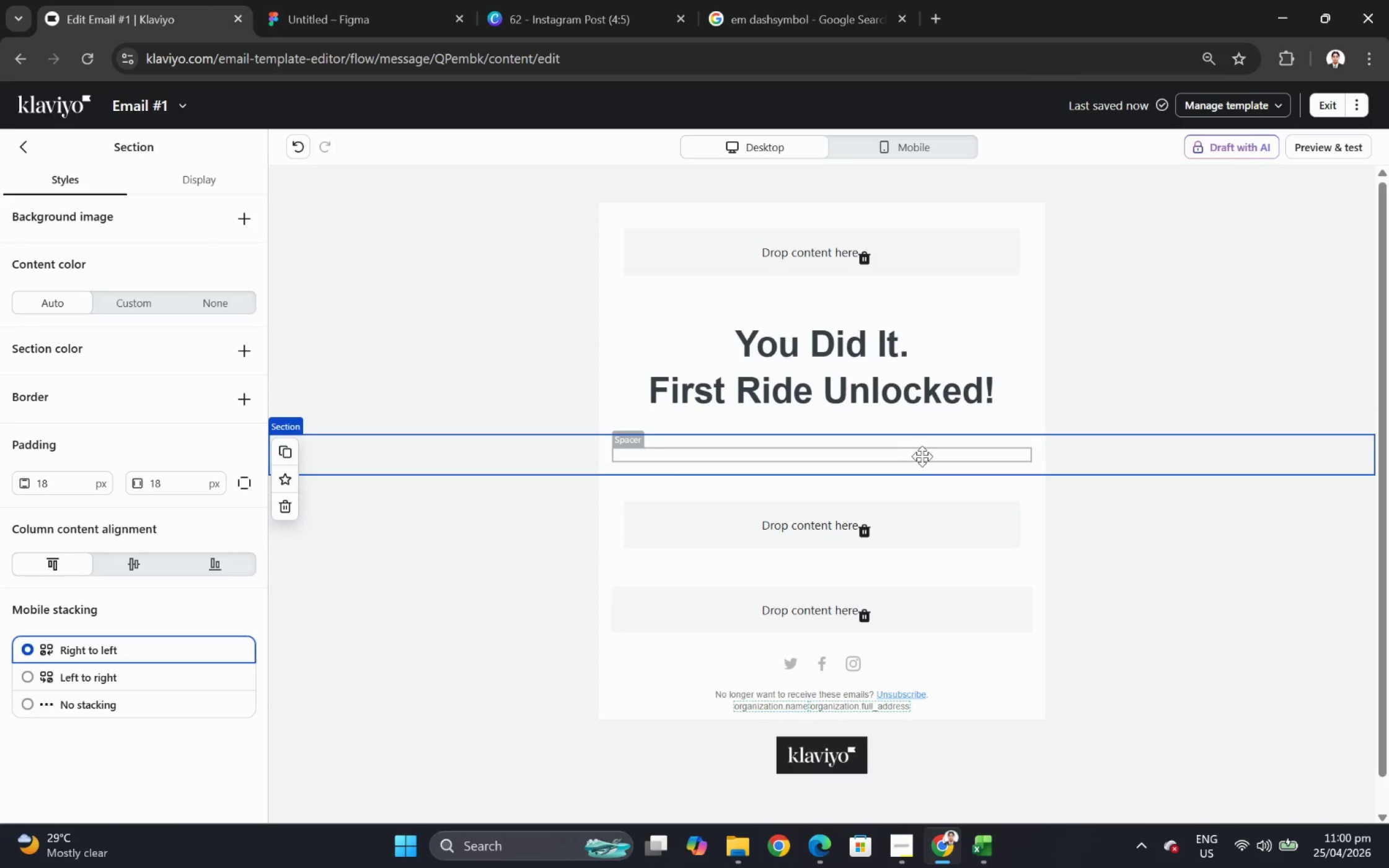 
double_click([922, 456])
 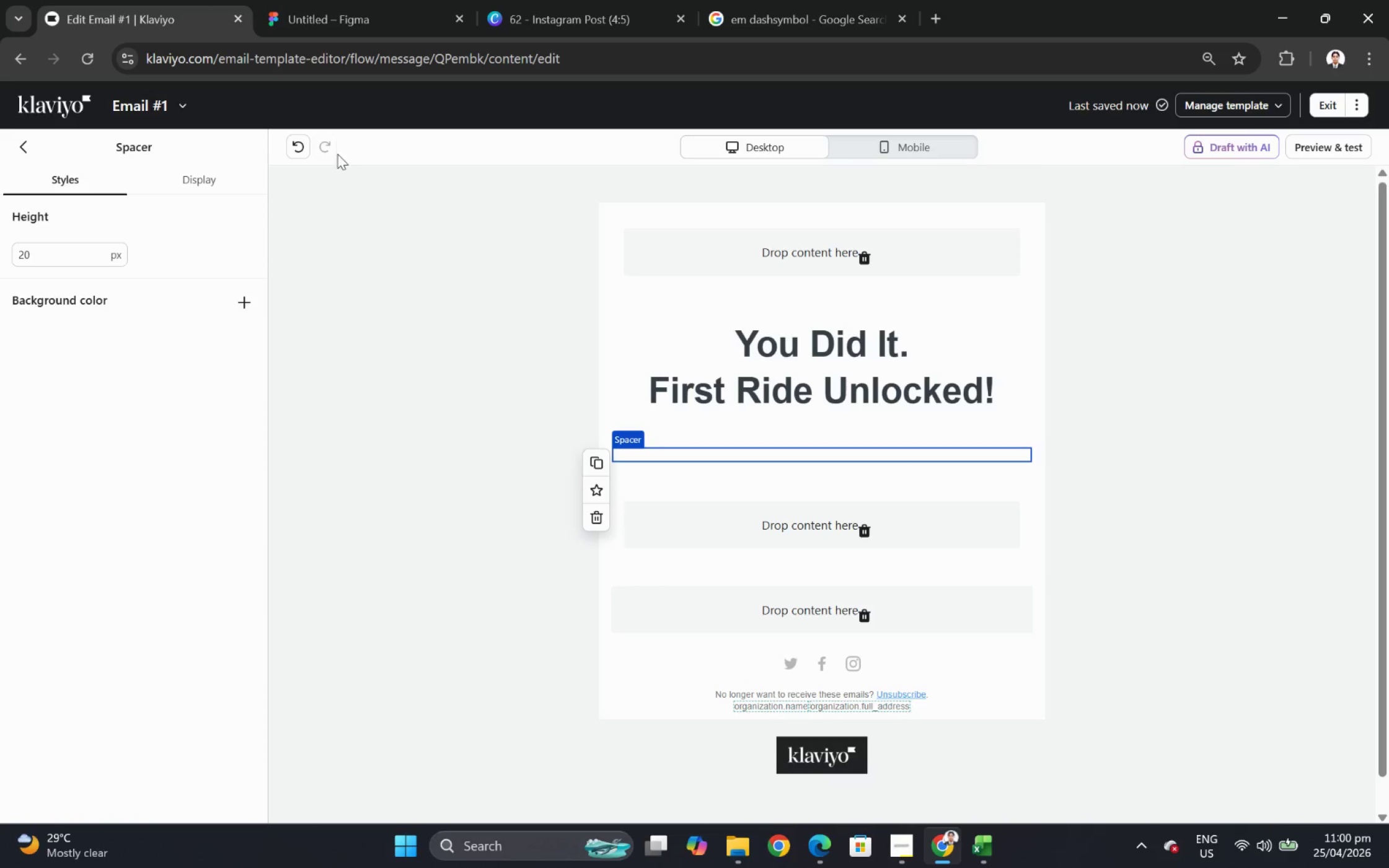 
left_click([284, 147])
 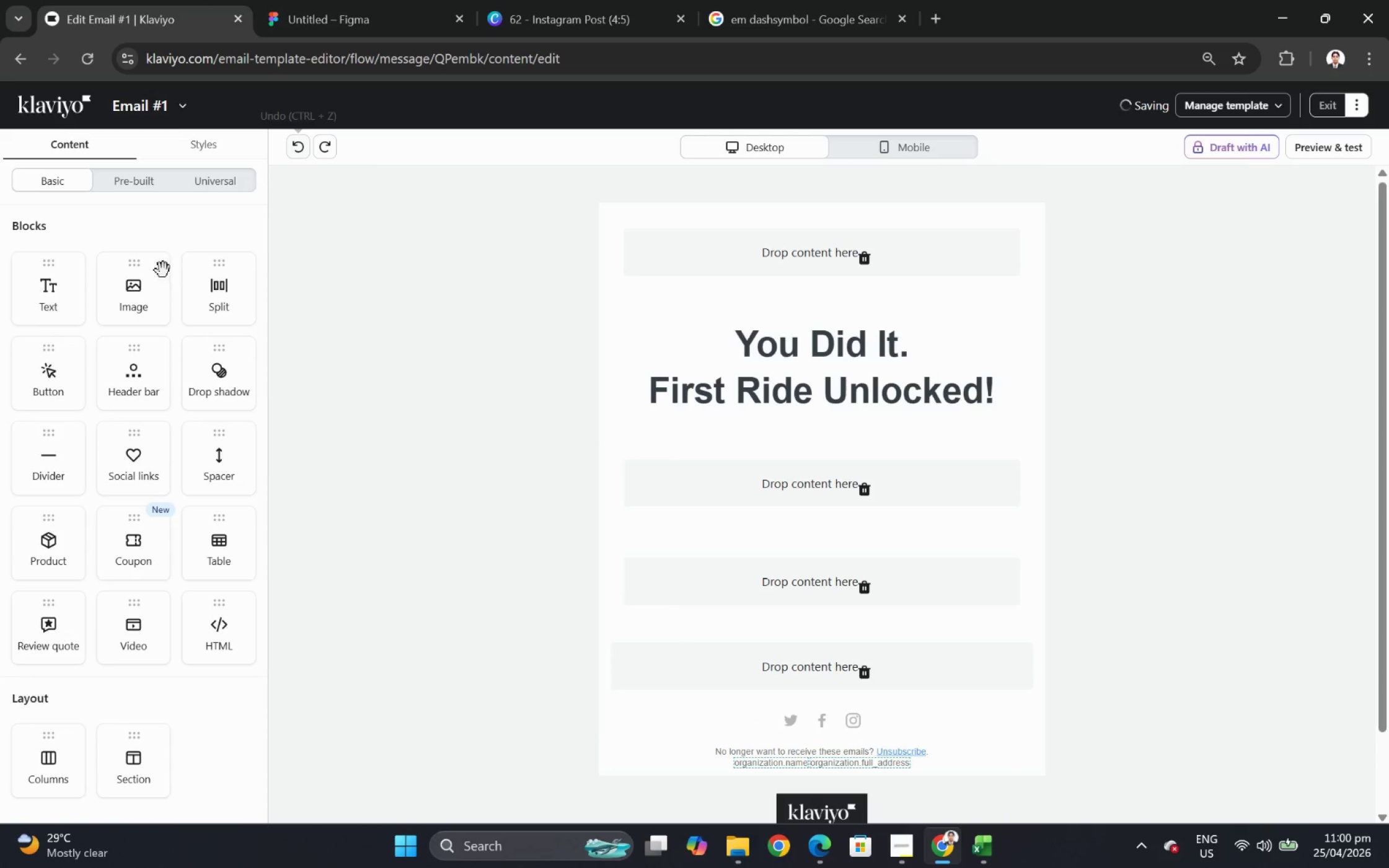 
left_click_drag(start_coordinate=[71, 300], to_coordinate=[807, 499])
 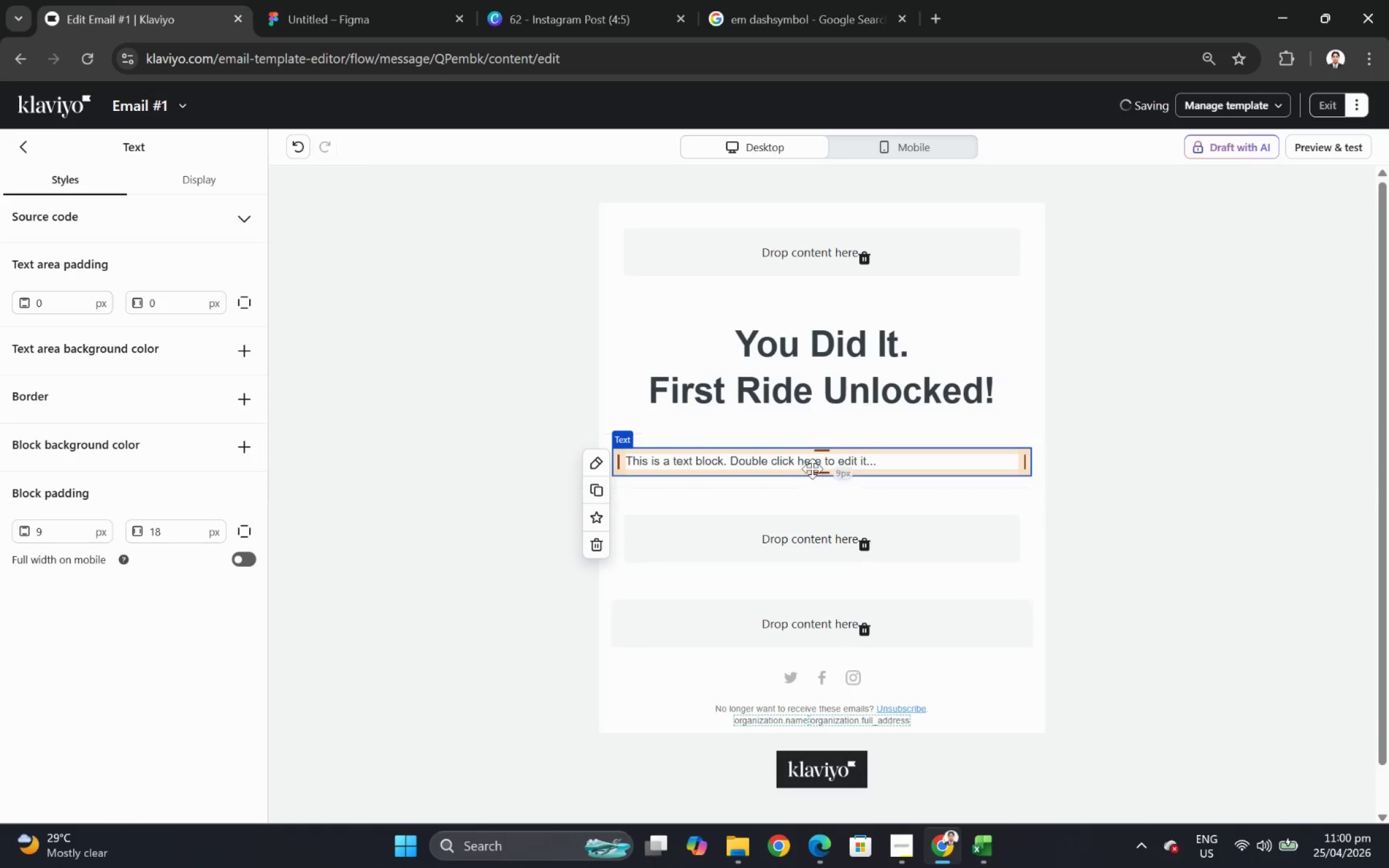 
double_click([808, 457])
 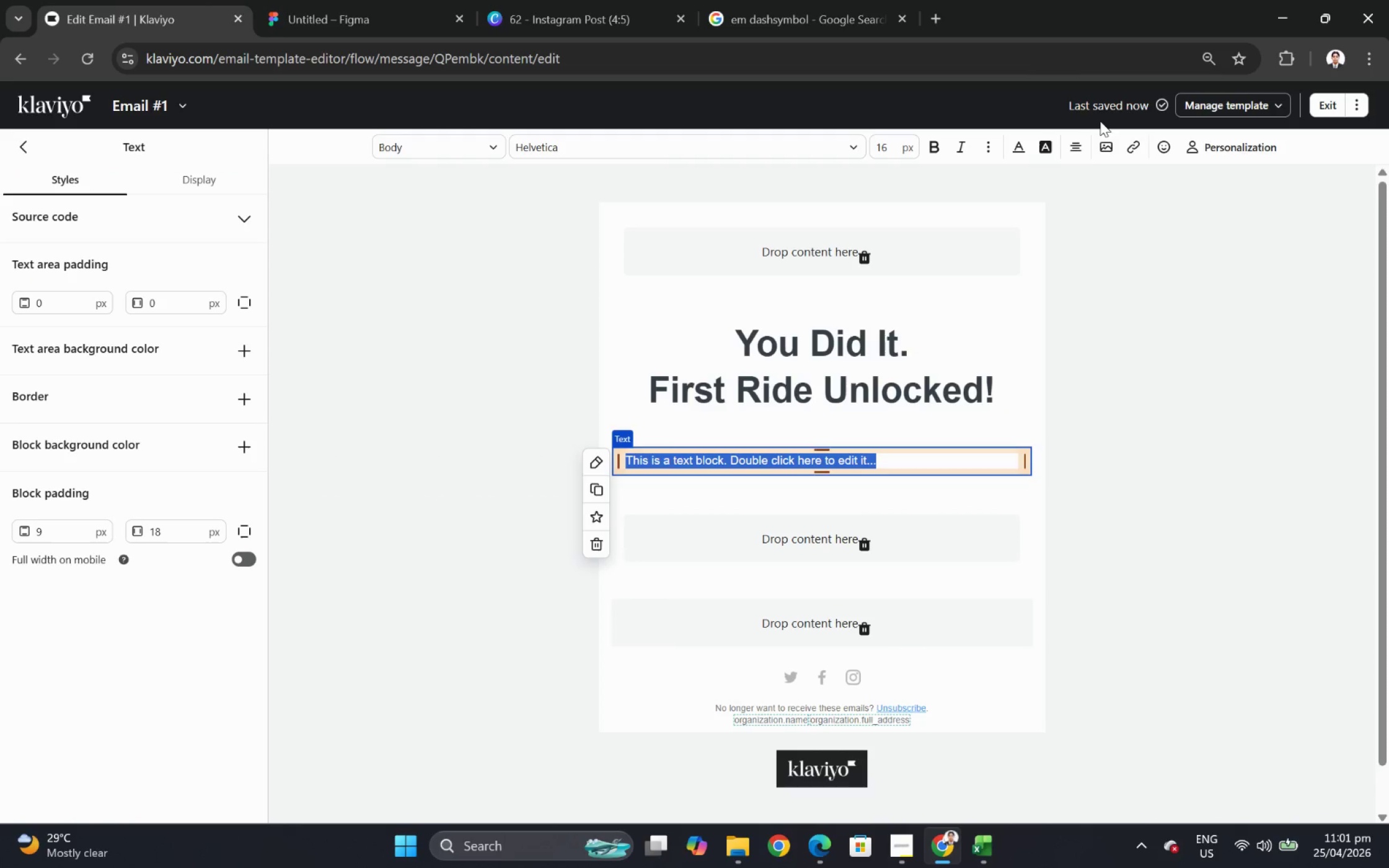 
left_click([1079, 146])
 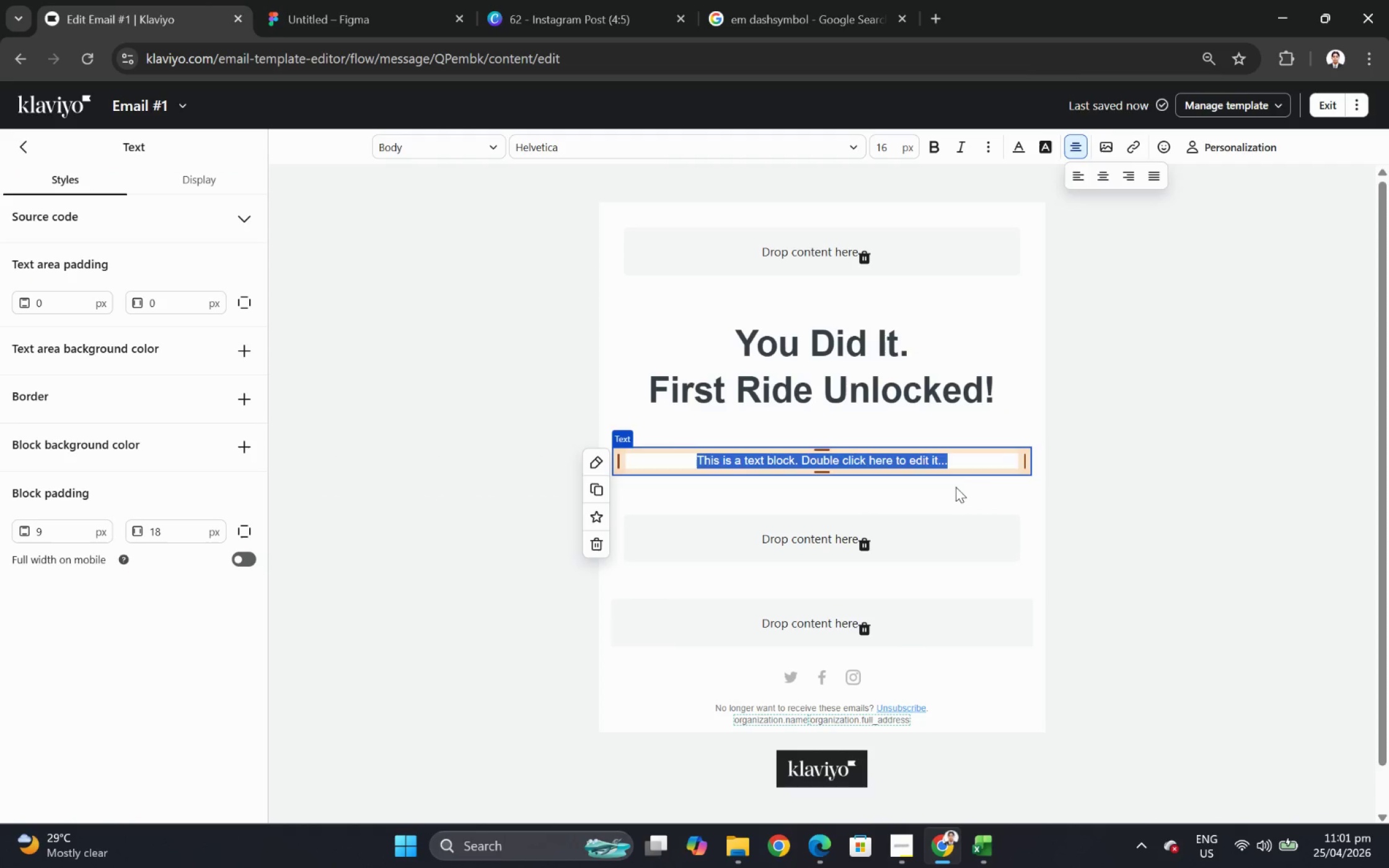 
double_click([956, 542])
 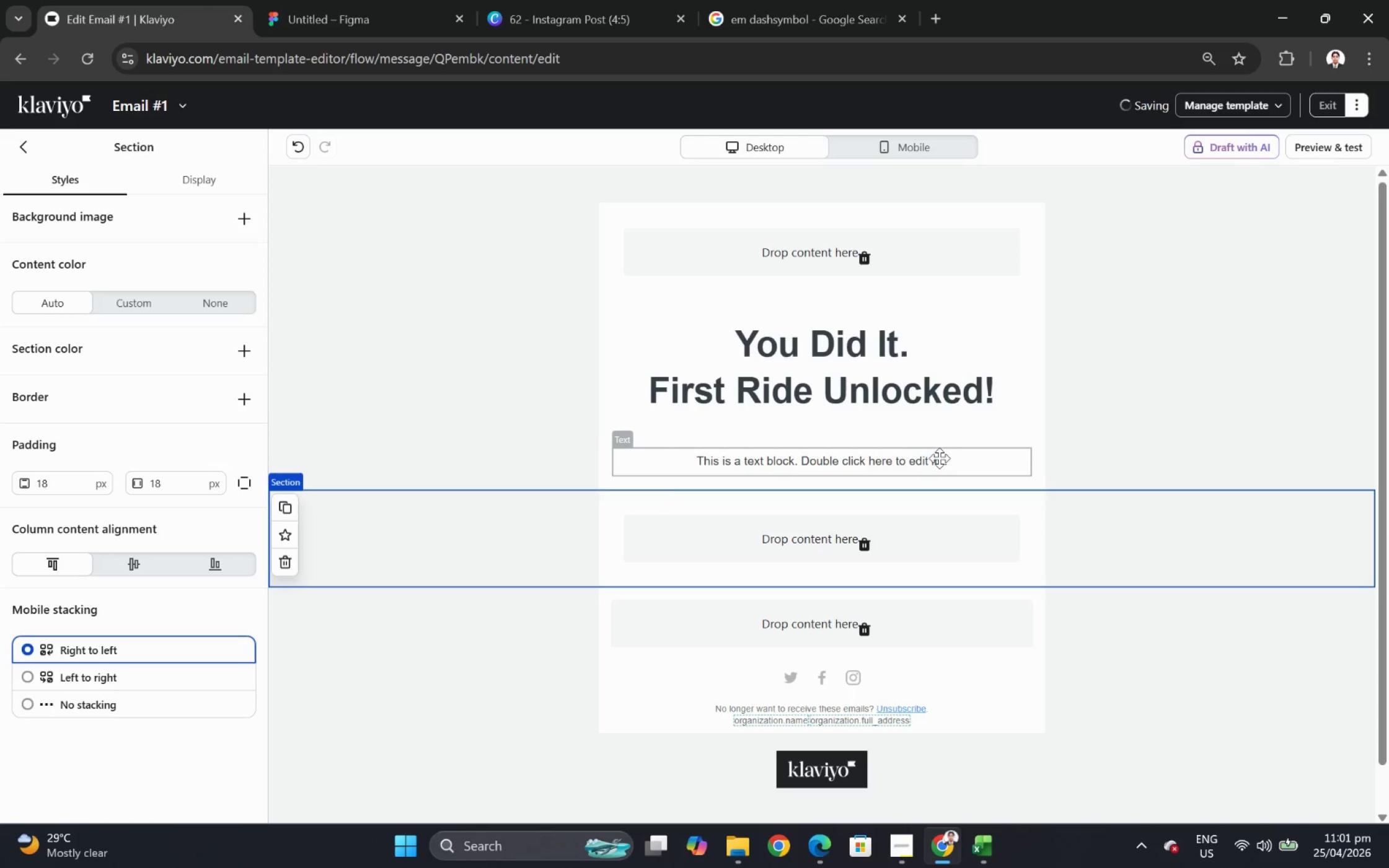 
double_click([939, 456])
 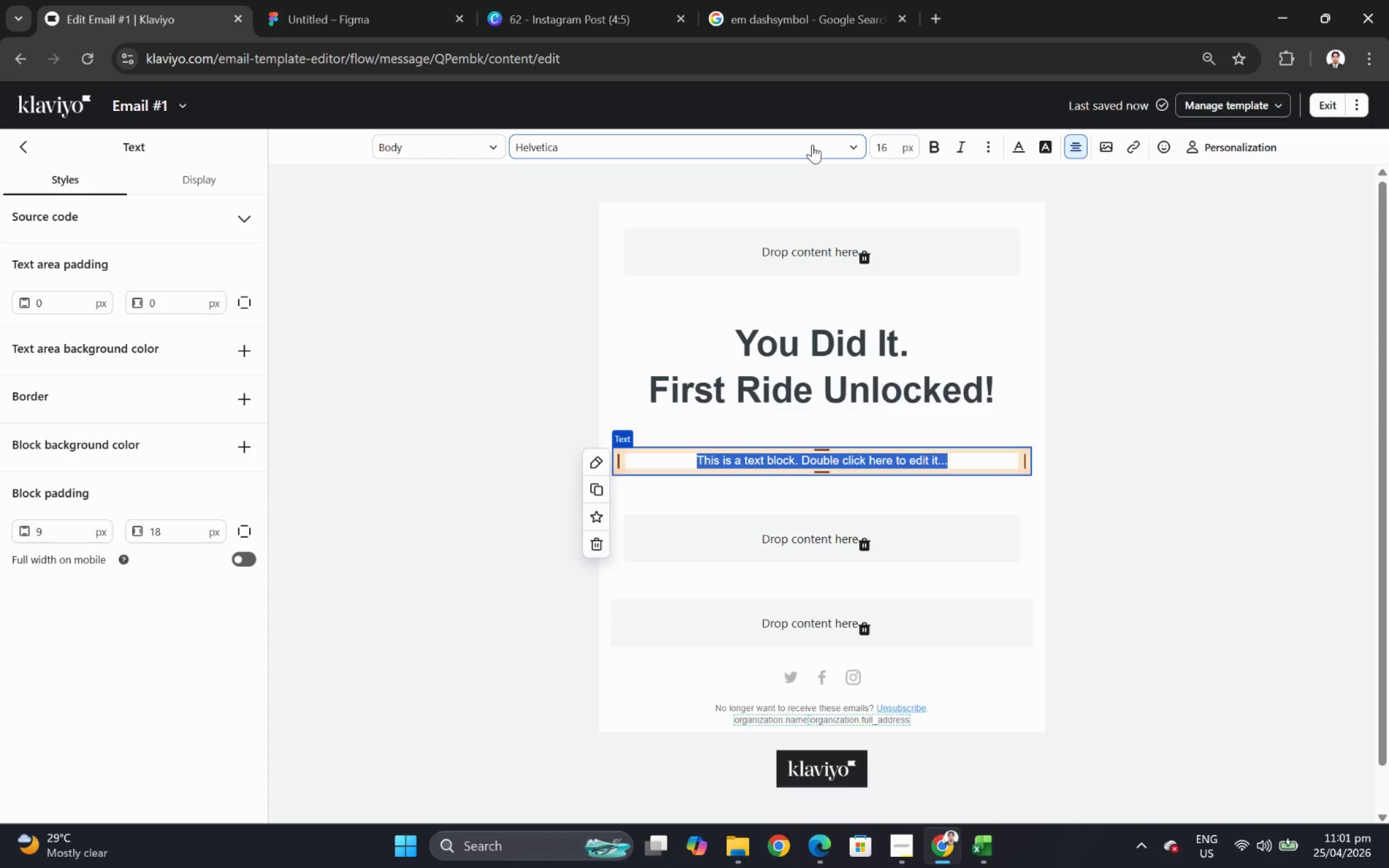 
left_click([812, 144])
 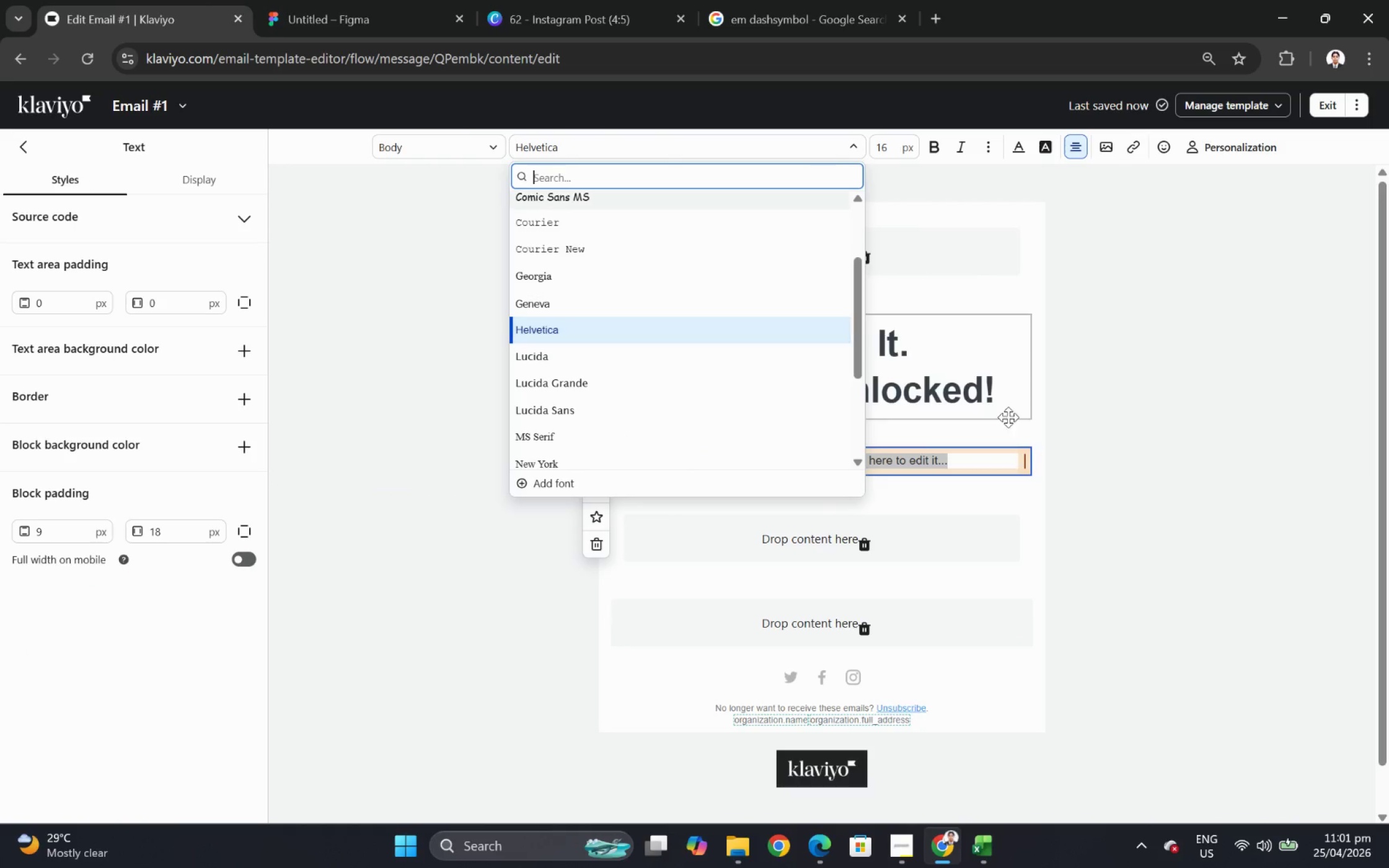 
left_click([1044, 507])
 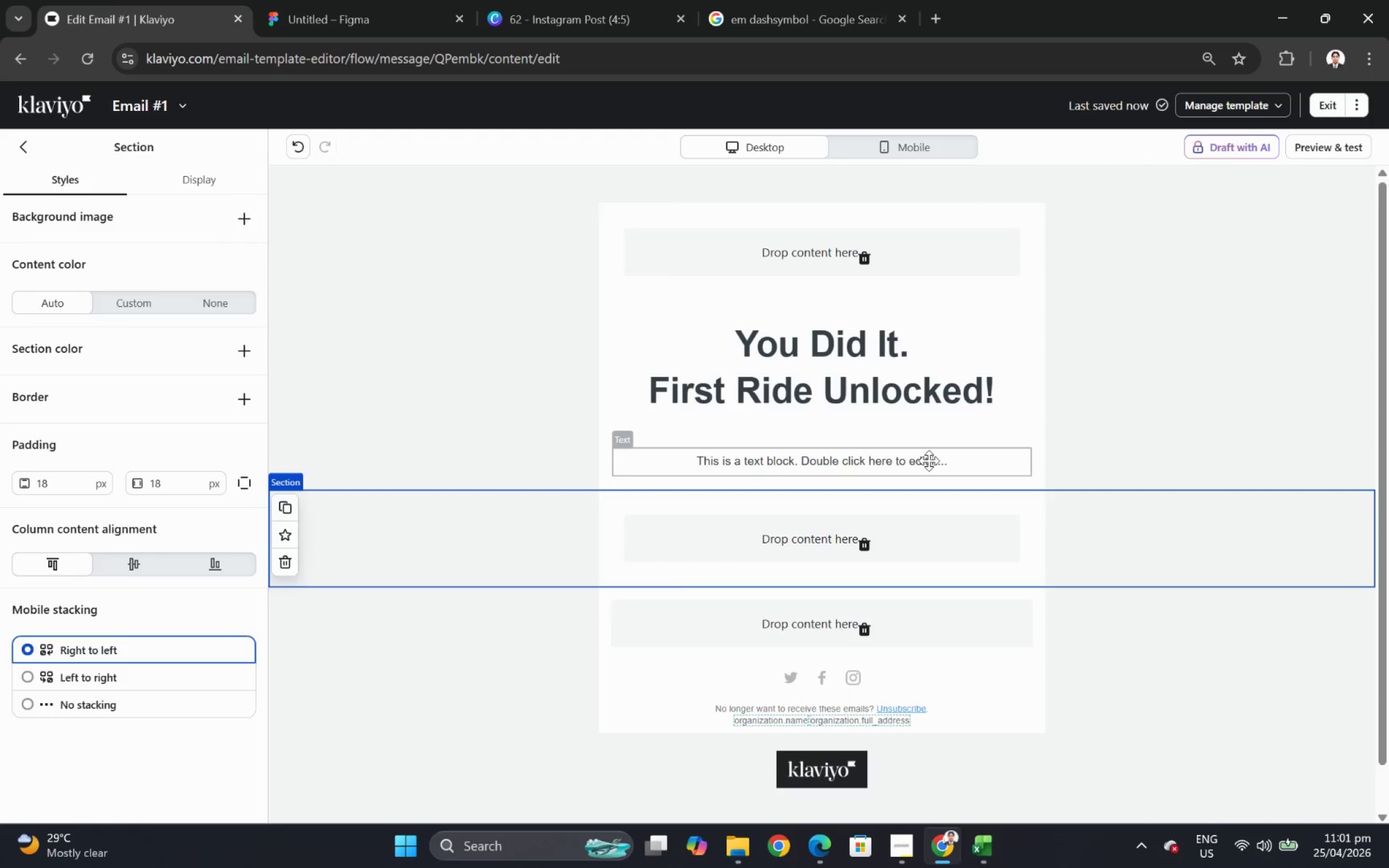 
double_click([928, 460])
 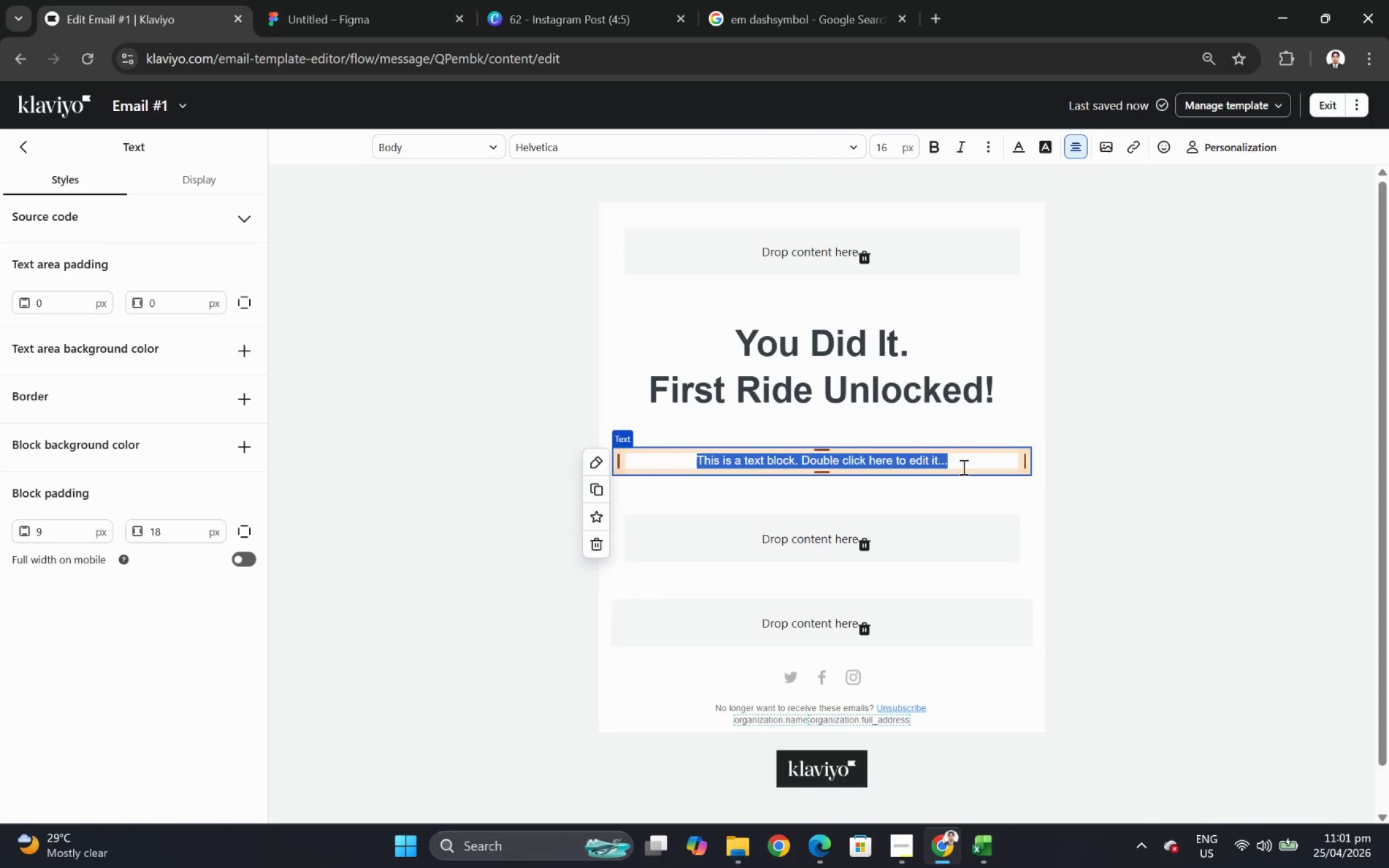 
wait(19.55)
 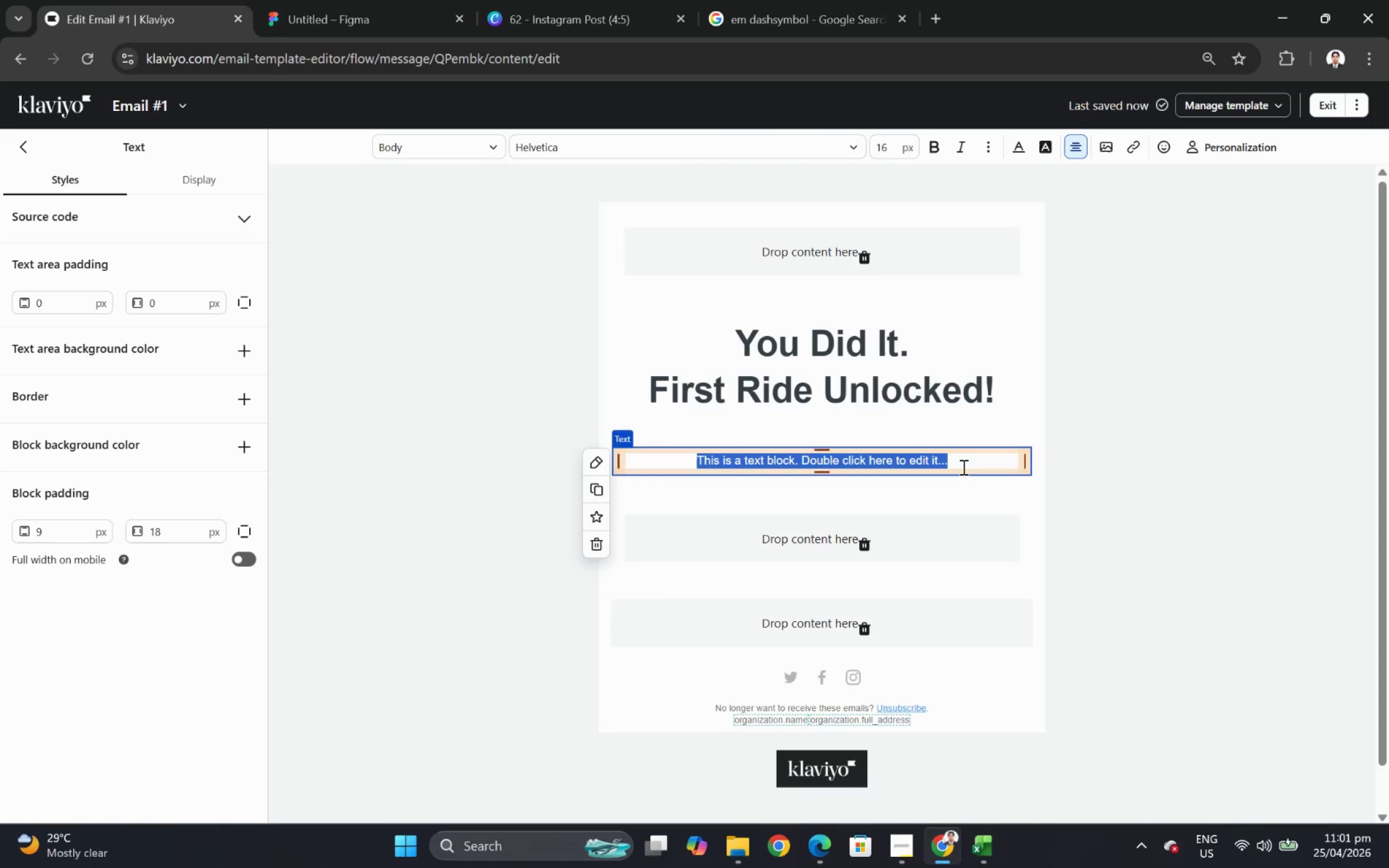 
type(Hey )
 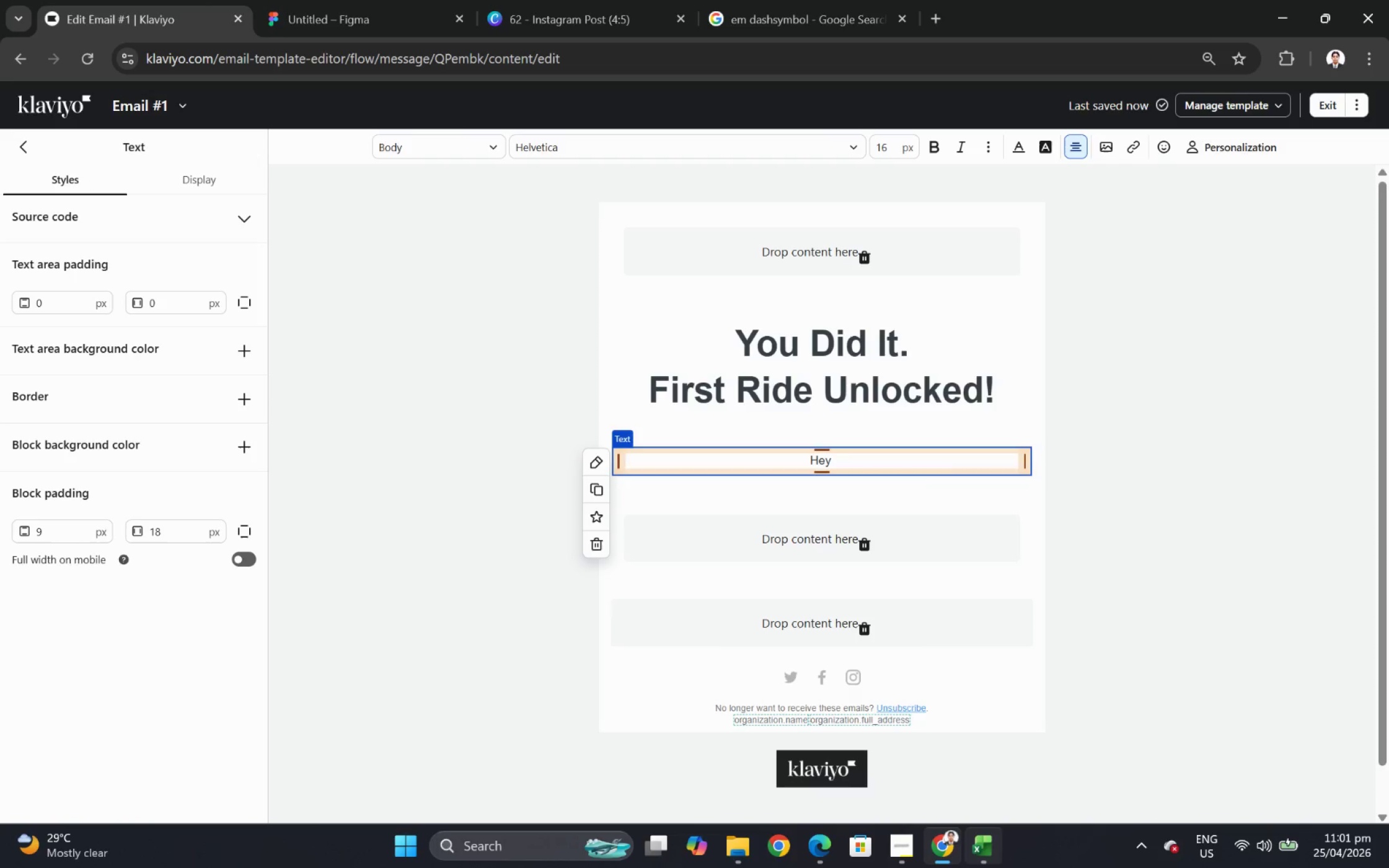 
left_click([895, 835])